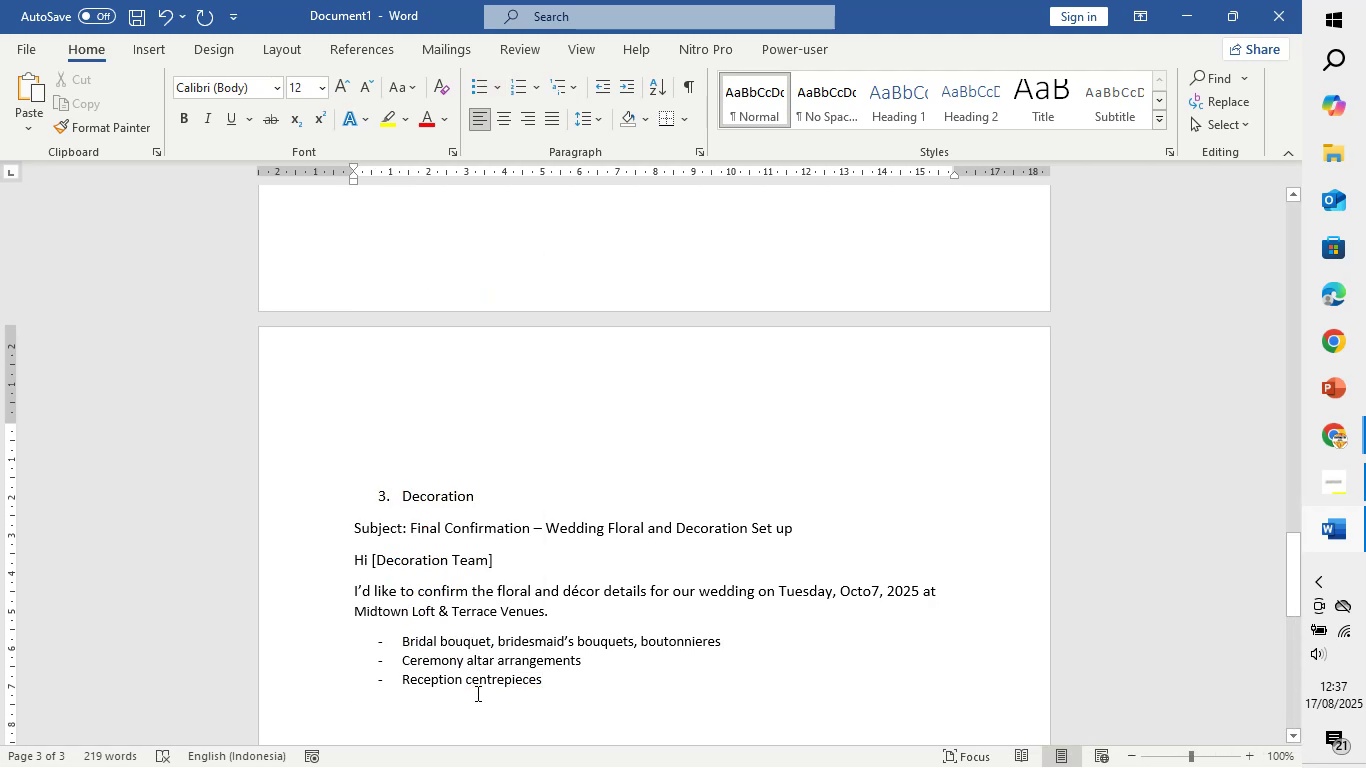 
key(Backspace)
 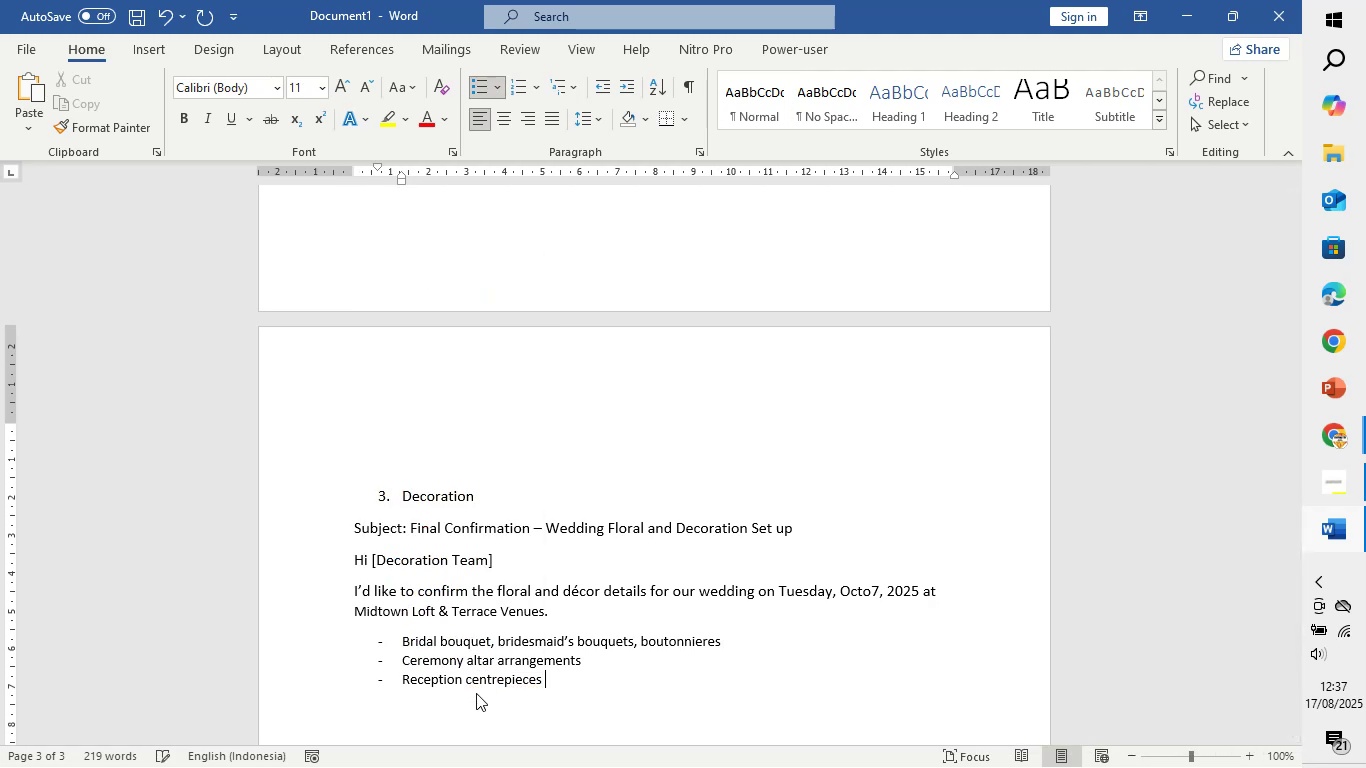 
key(Enter)
 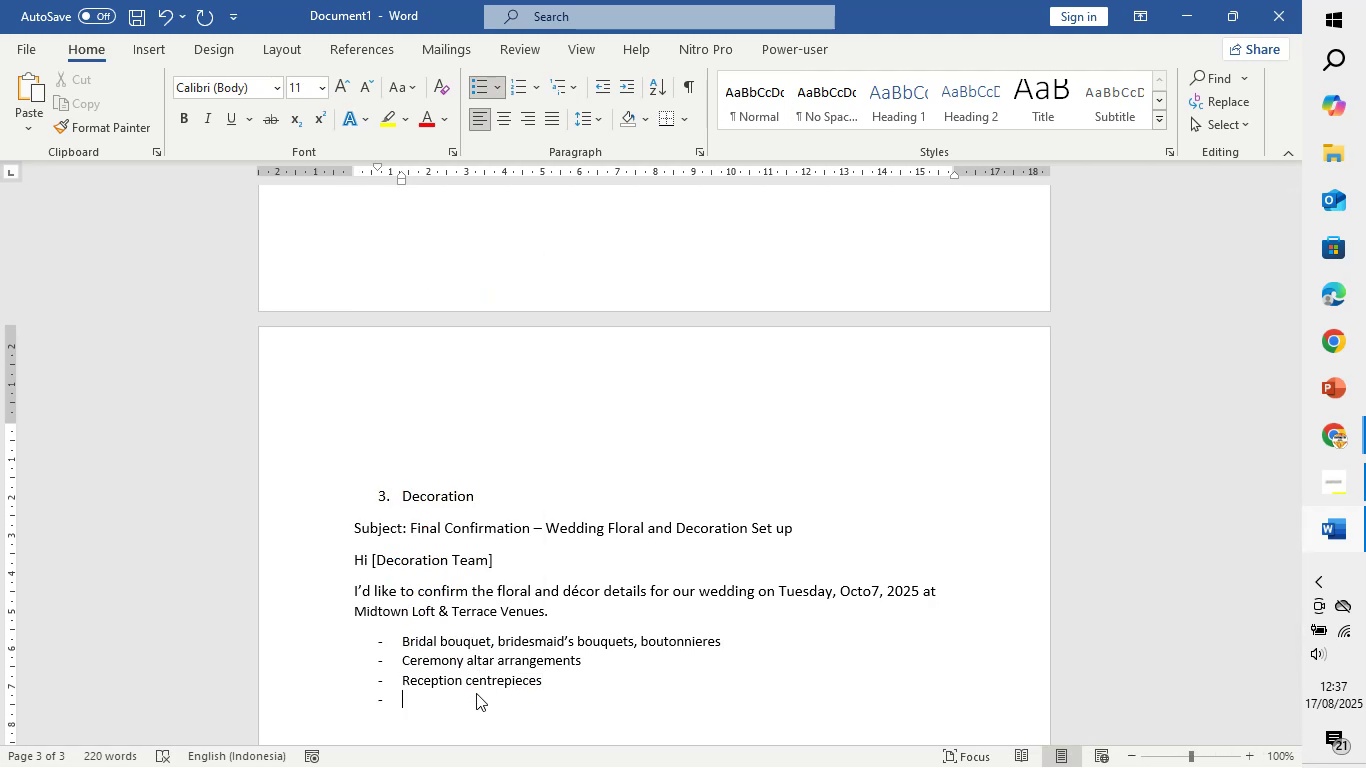 
wait(5.5)
 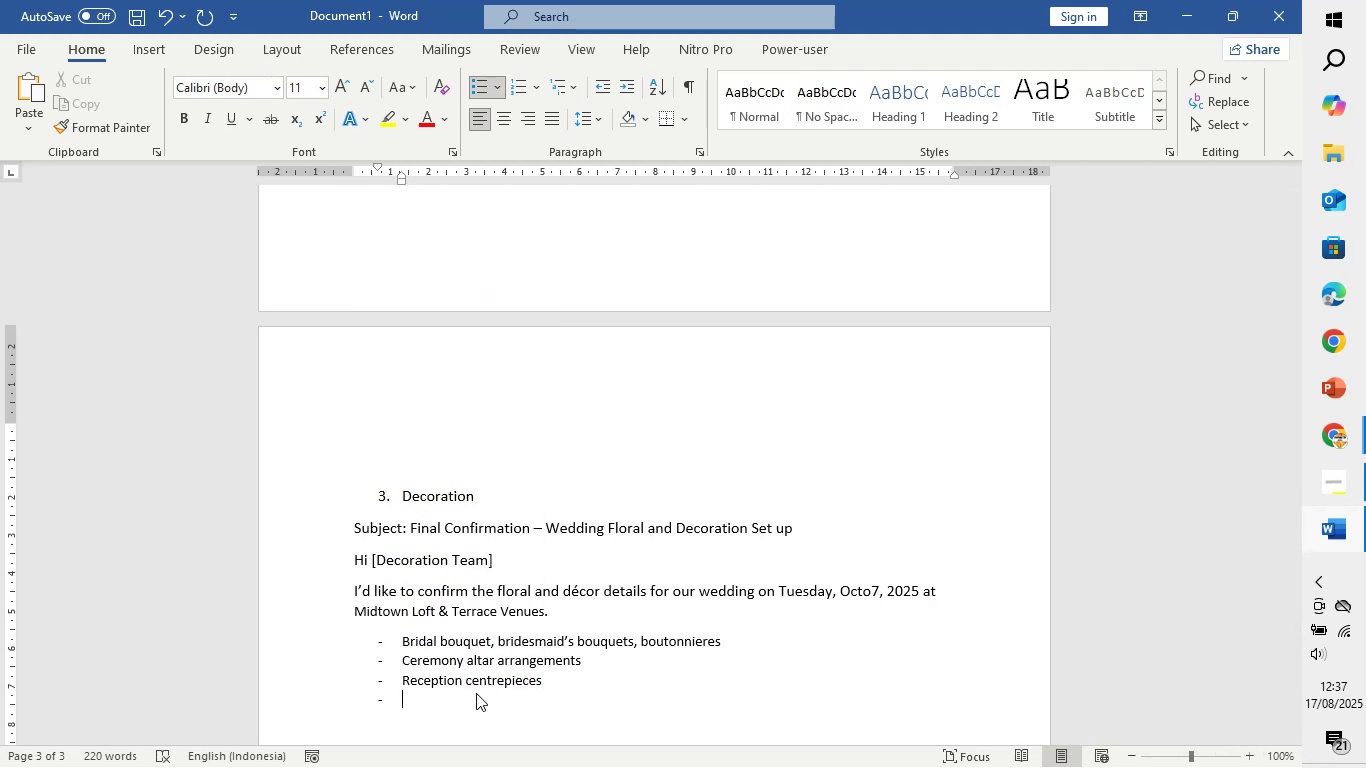 
type(Additional decors: )
 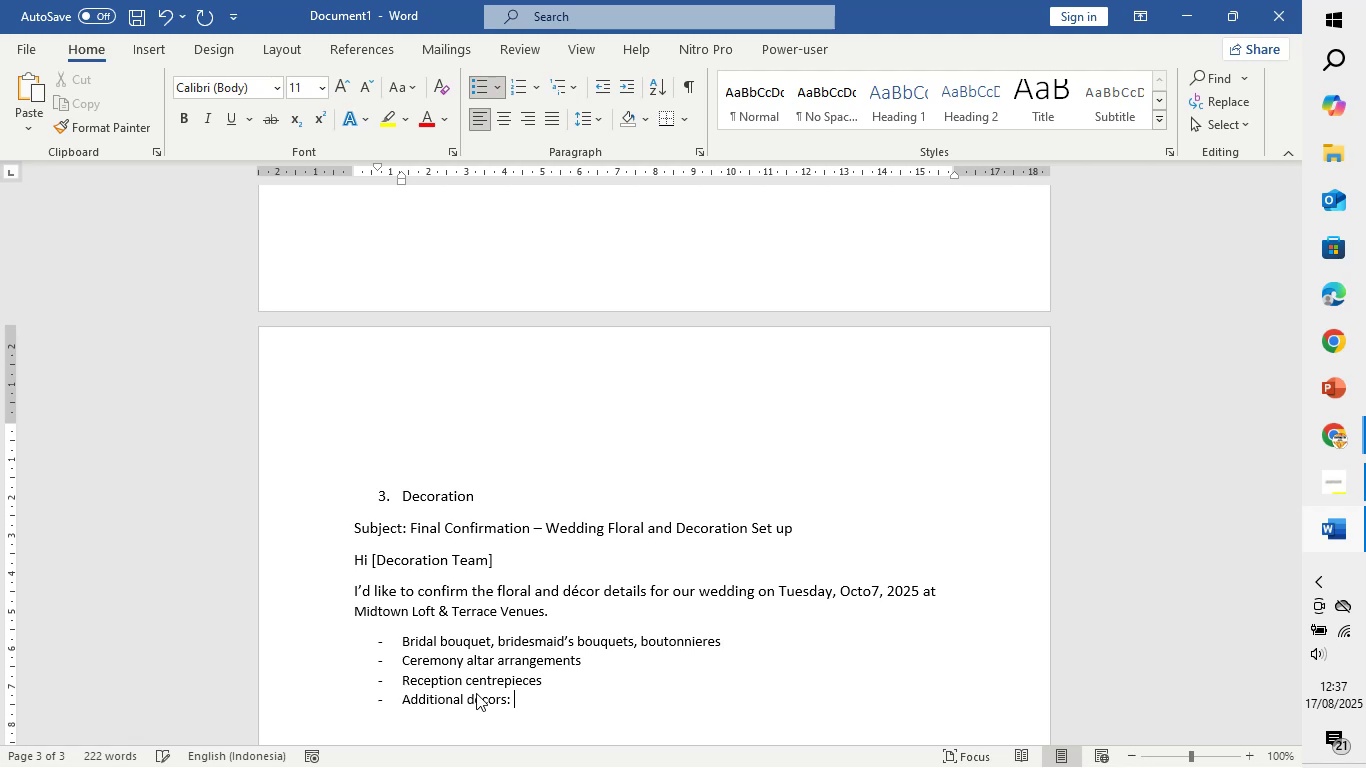 
type(Lightiin)
key(Backspace)
key(Backspace)
key(Backspace)
type(ning, m)
key(Backspace)
type(welcome mirror, and)
 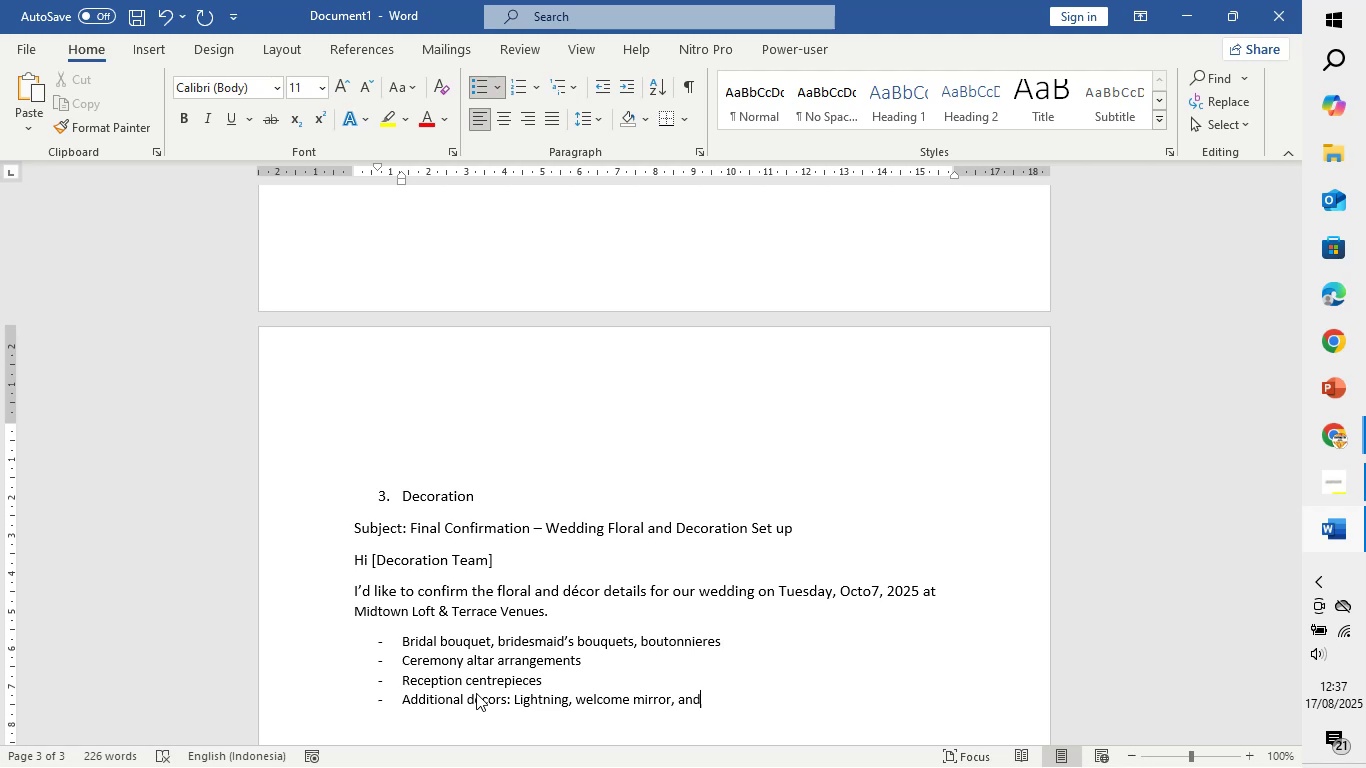 
type( candles)
 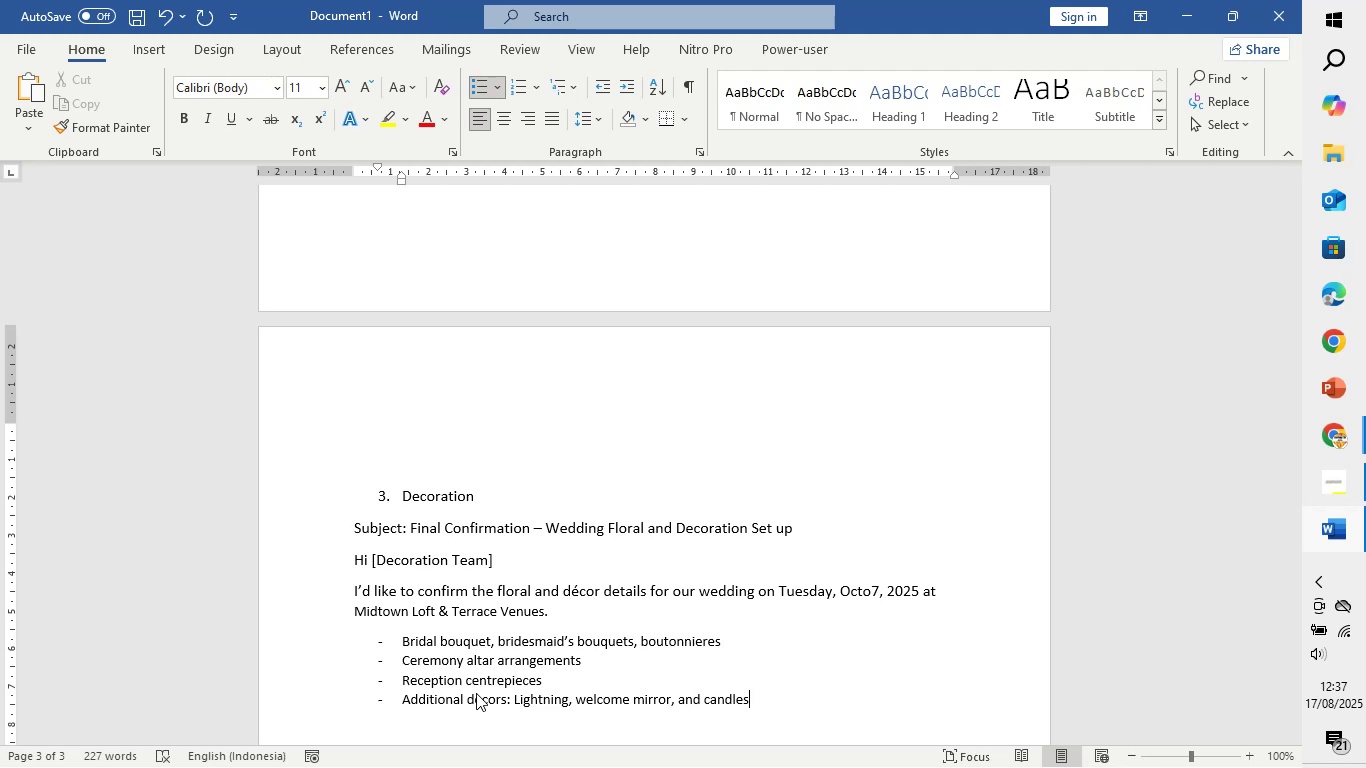 
key(Enter)
 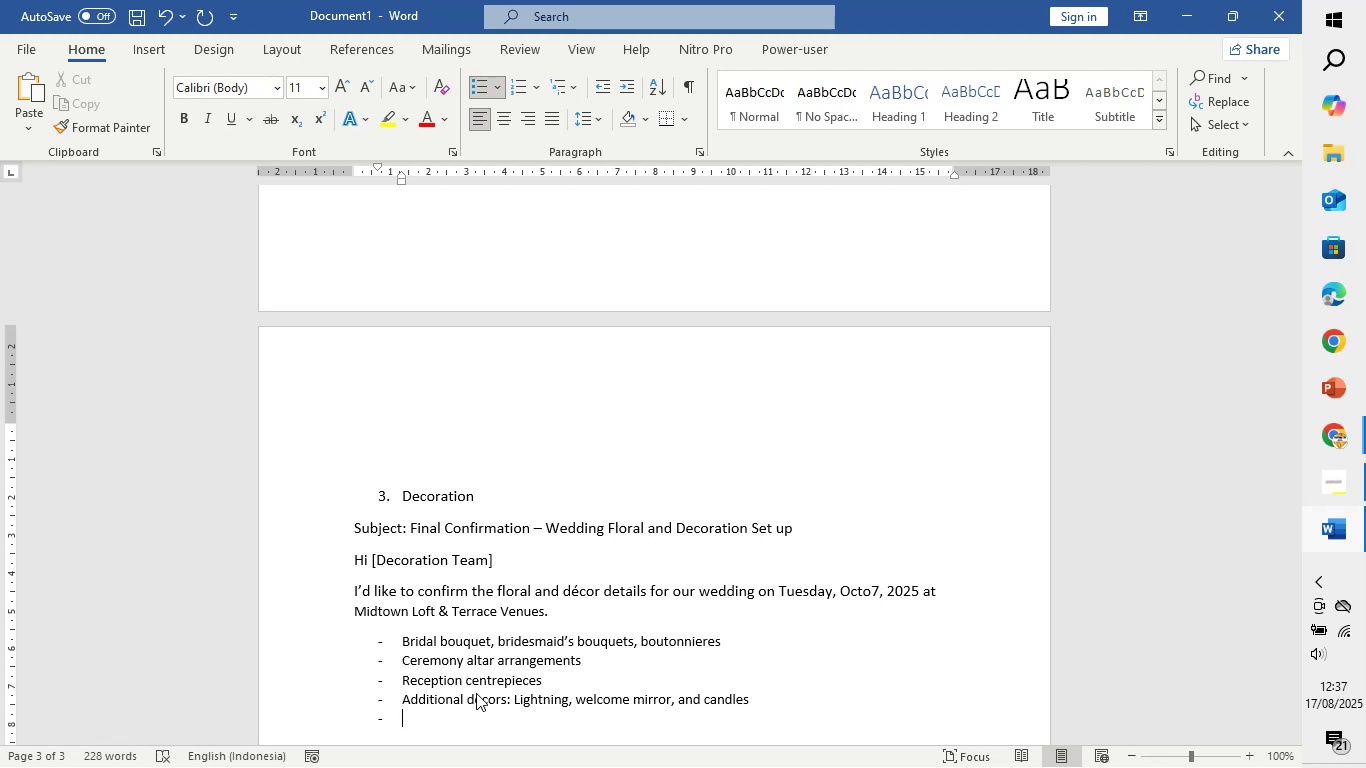 
type(Delivery and setup times)
key(Backspace)
 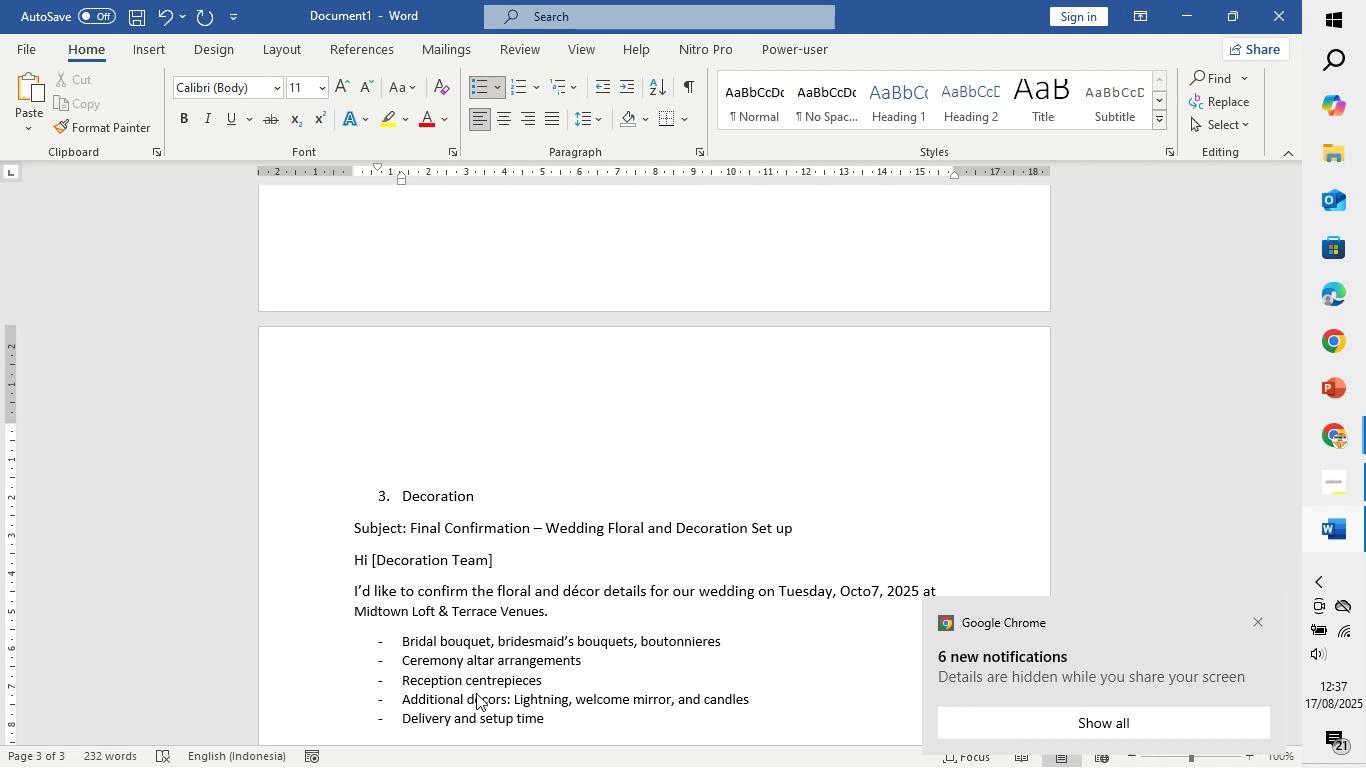 
key(Enter)
 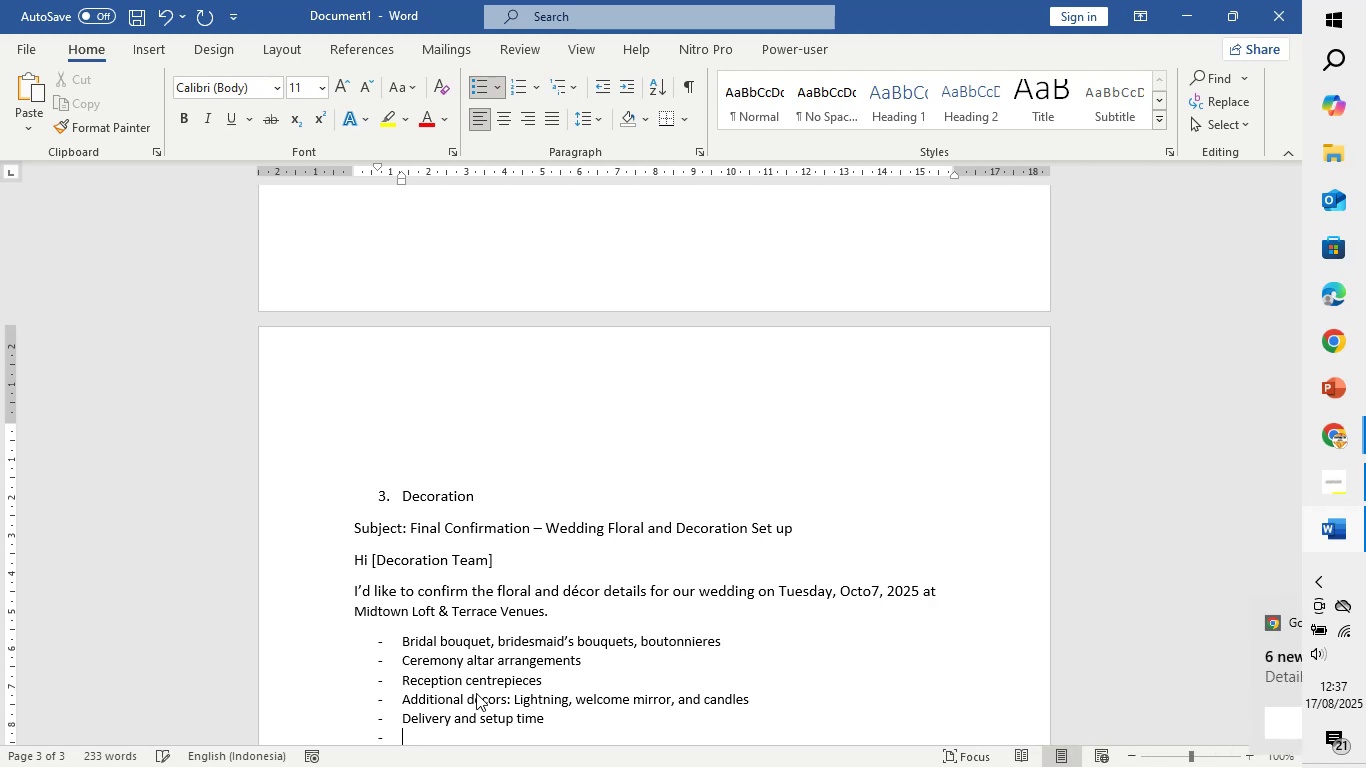 
key(Enter)
 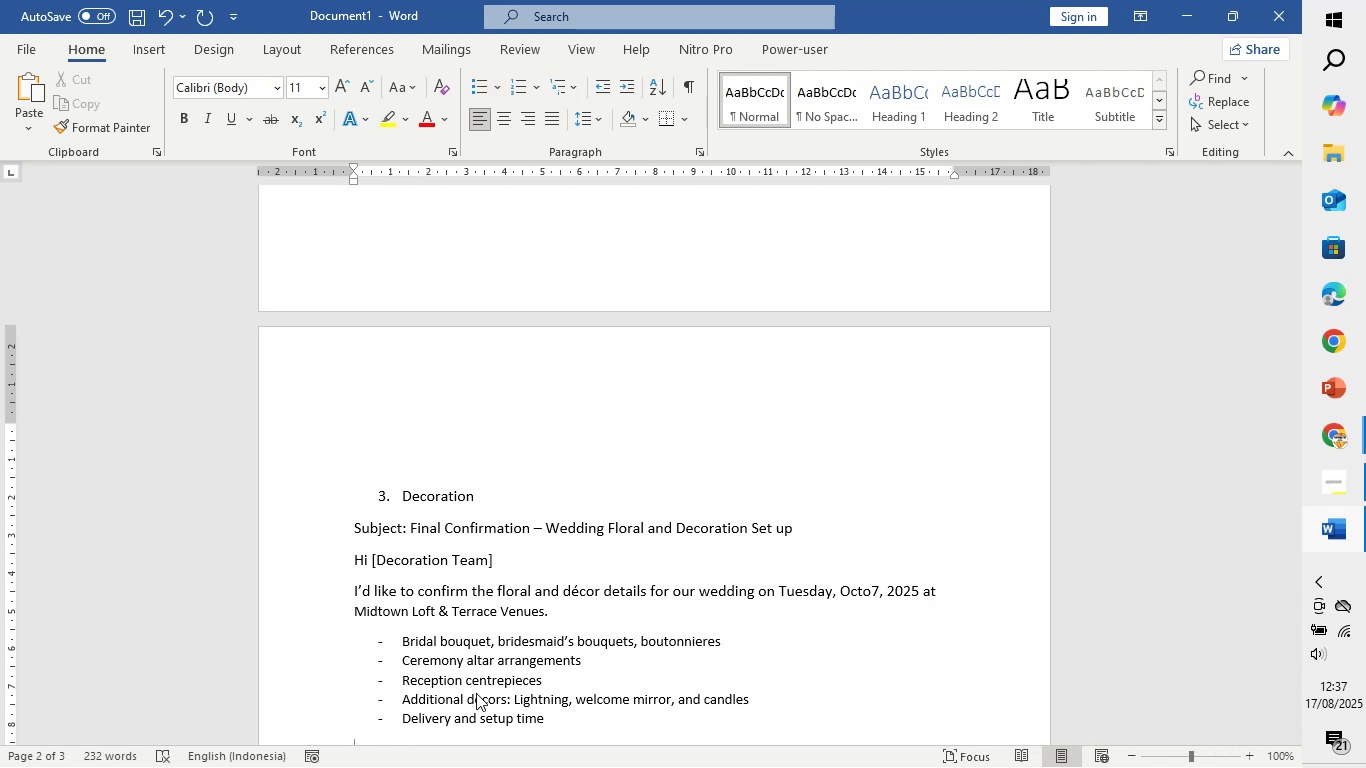 
type(Please Confirm the delivery schedul and any setup instructions.)
 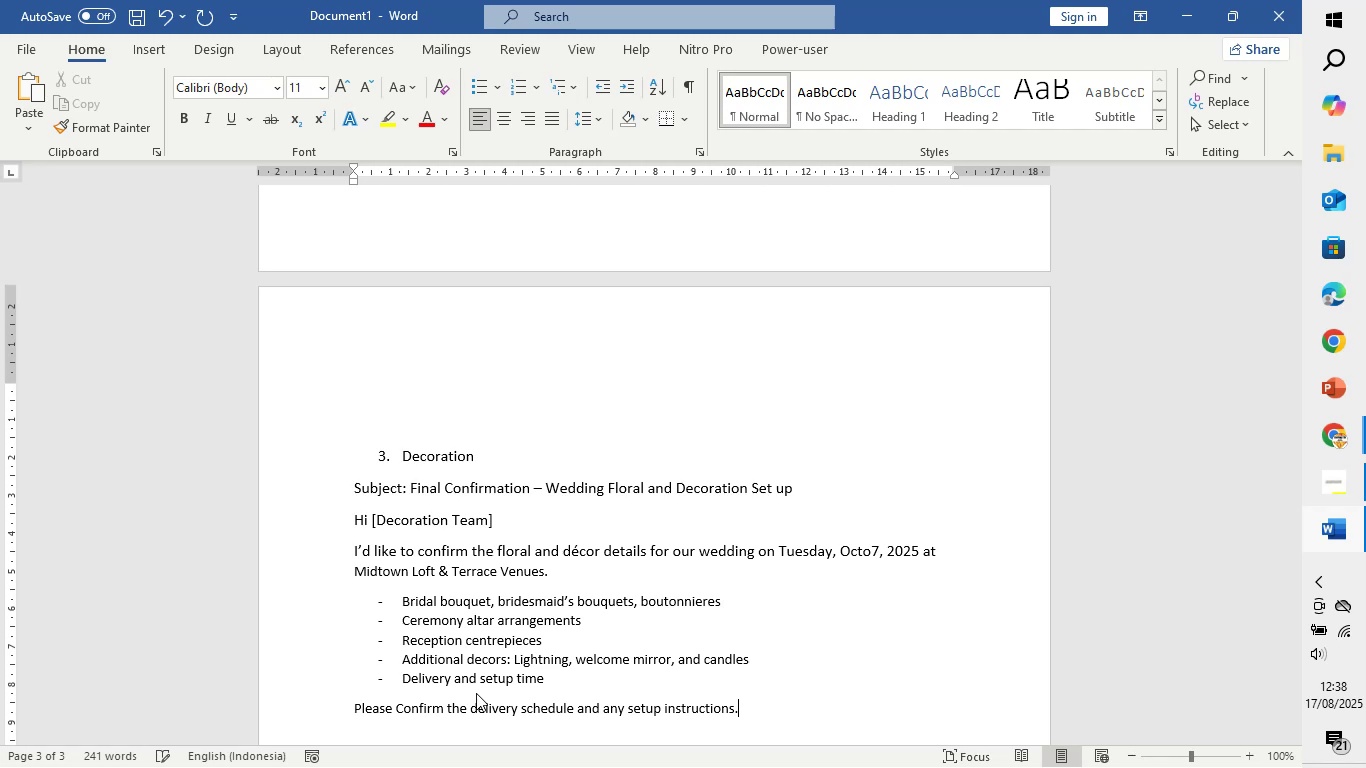 
key(Enter)
 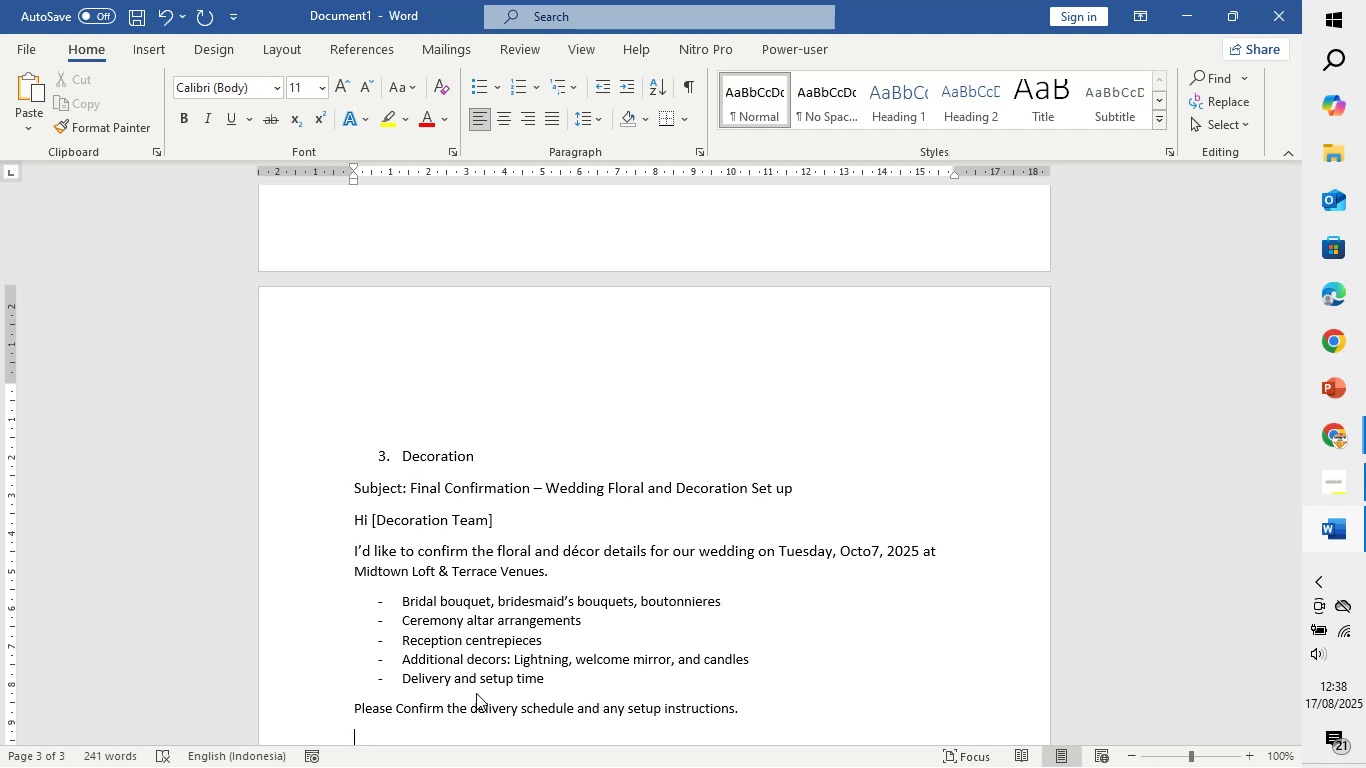 
key(Enter)
 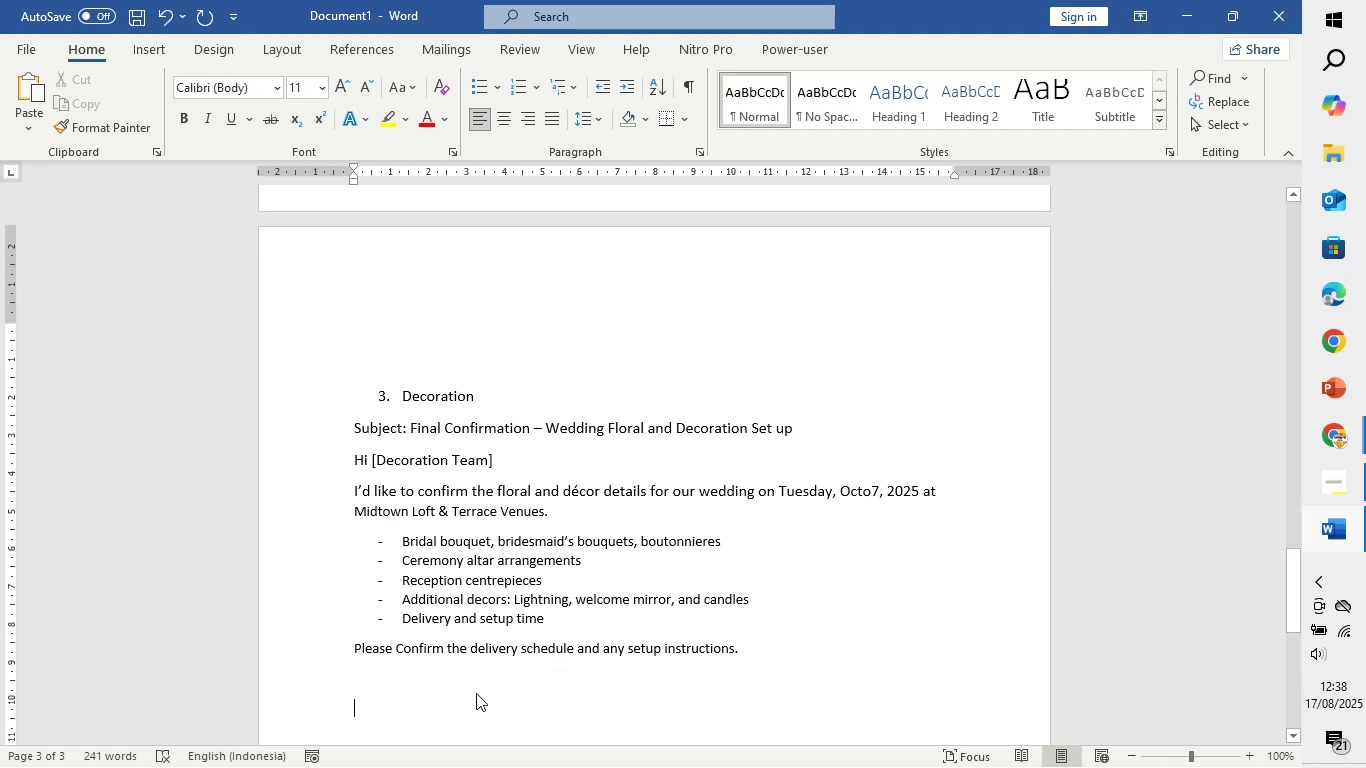 
type(Best)
 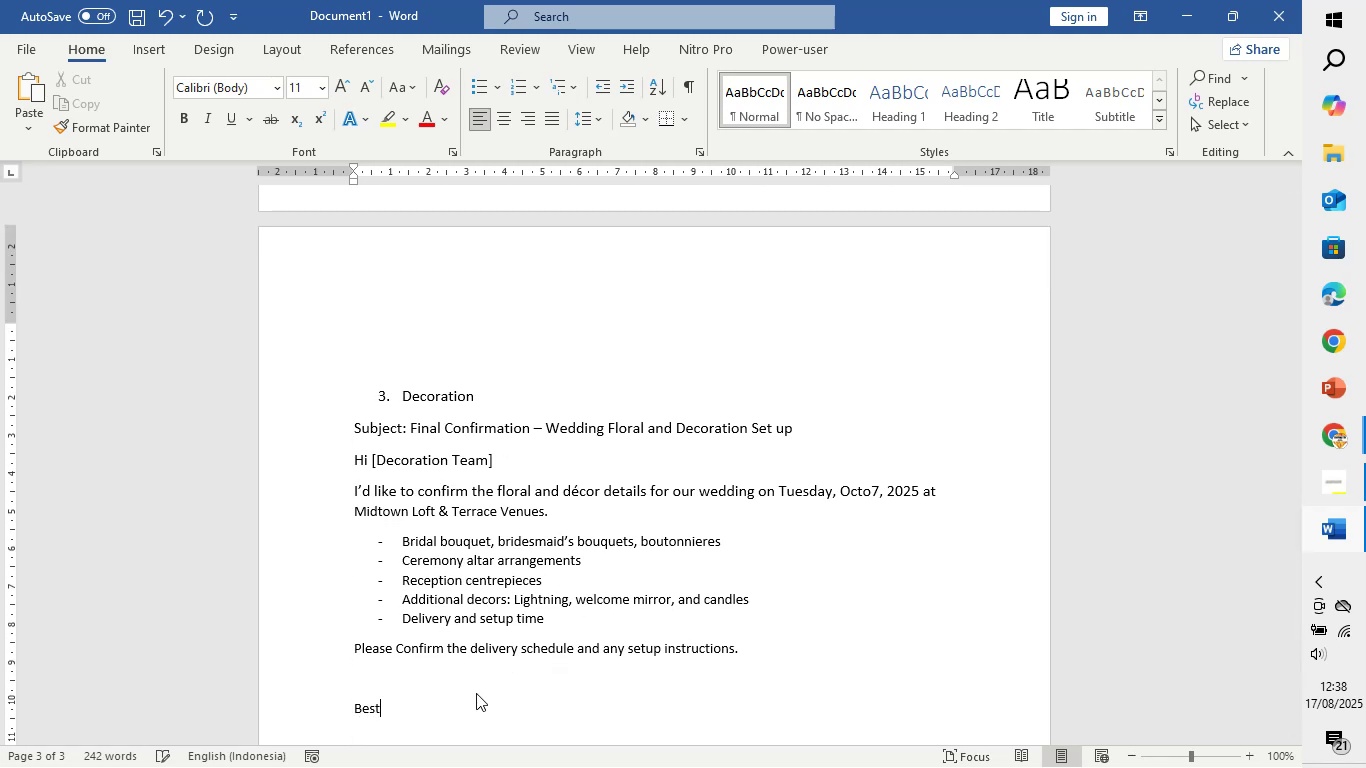 
key(Enter)
 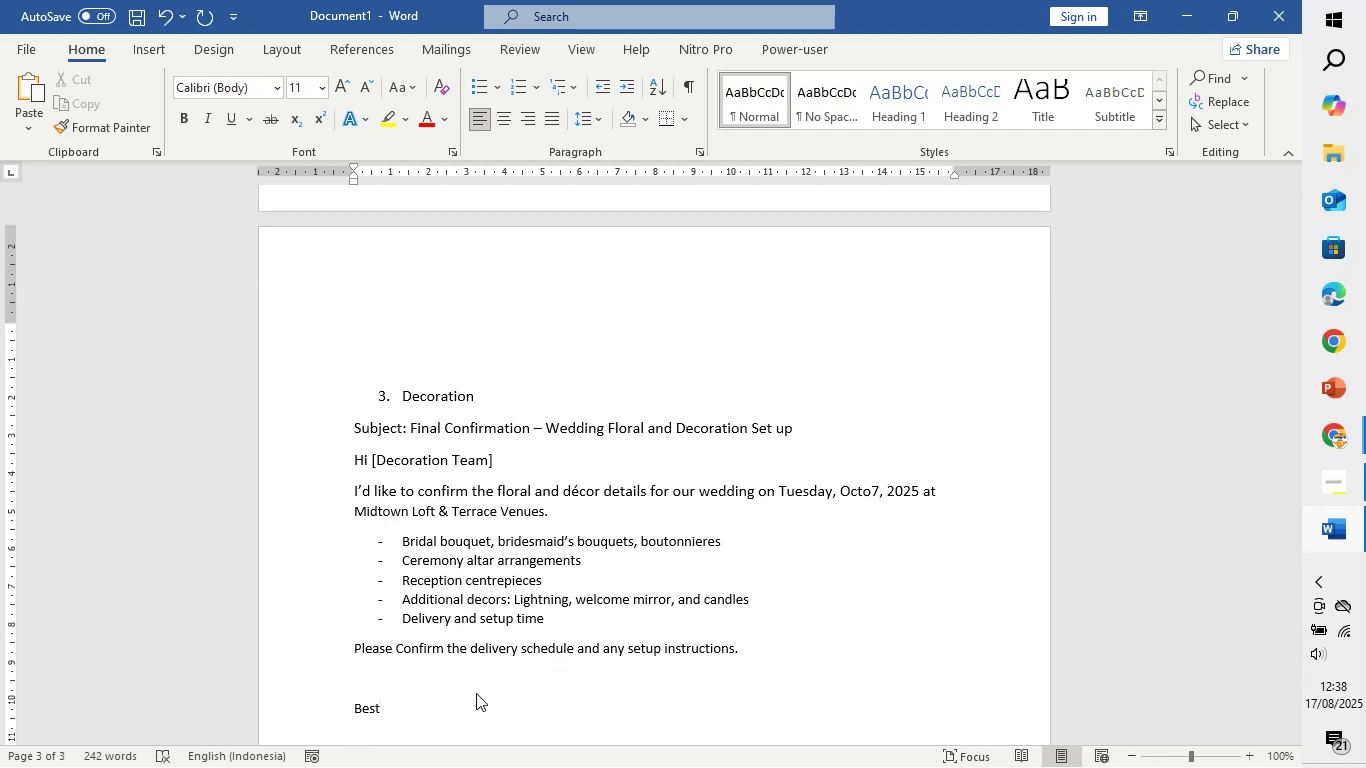 
type({Nam)
key(Backspace)
key(Backspace)
key(Backspace)
key(Backspace)
type([Name])
 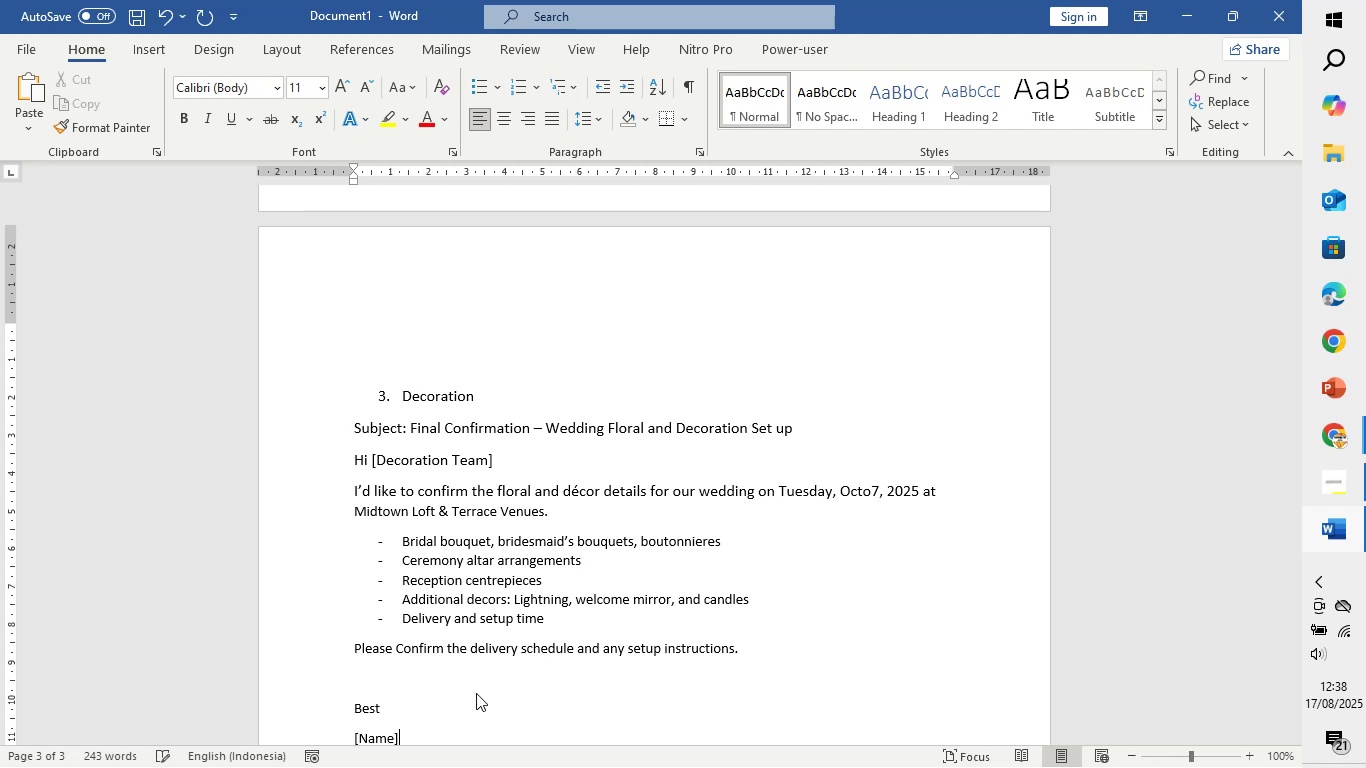 
wait(5.65)
 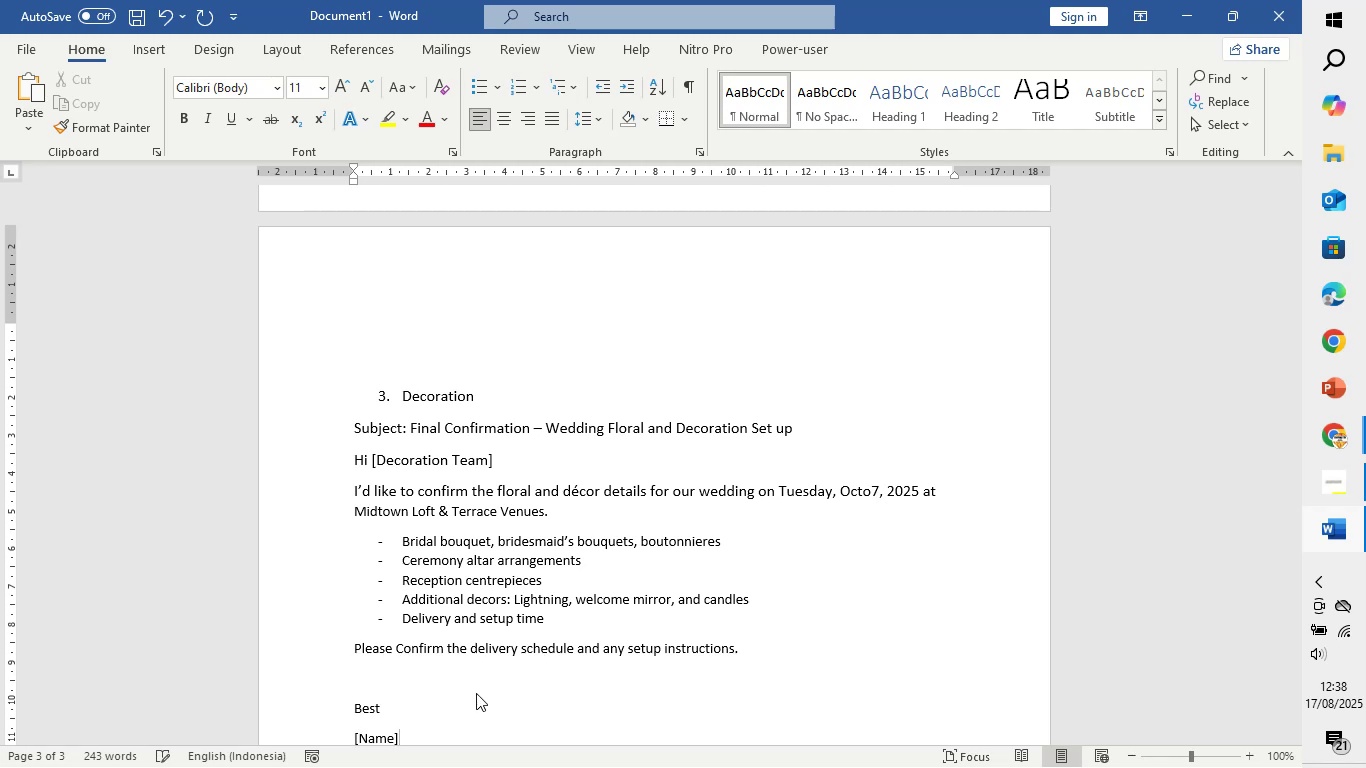 
left_click_drag(start_coordinate=[485, 394], to_coordinate=[350, 405])
 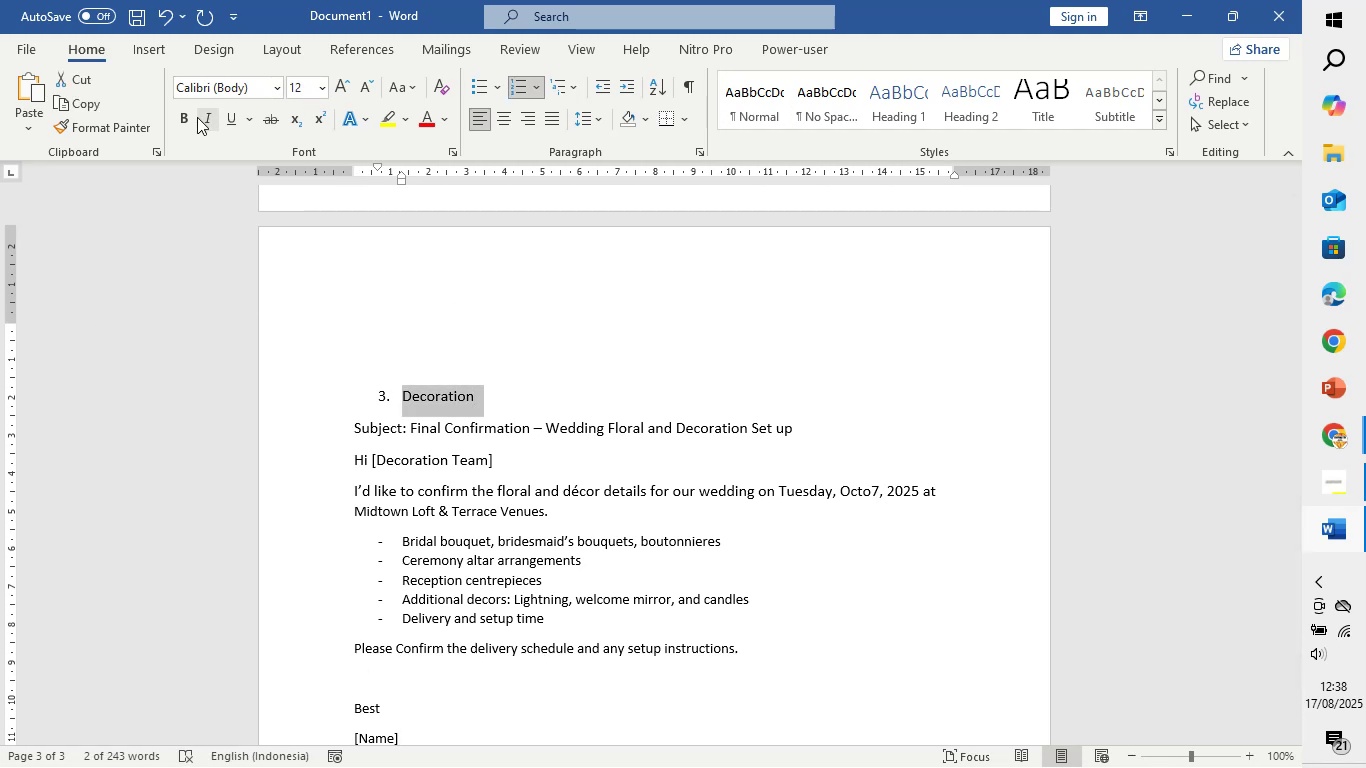 
left_click([182, 120])
 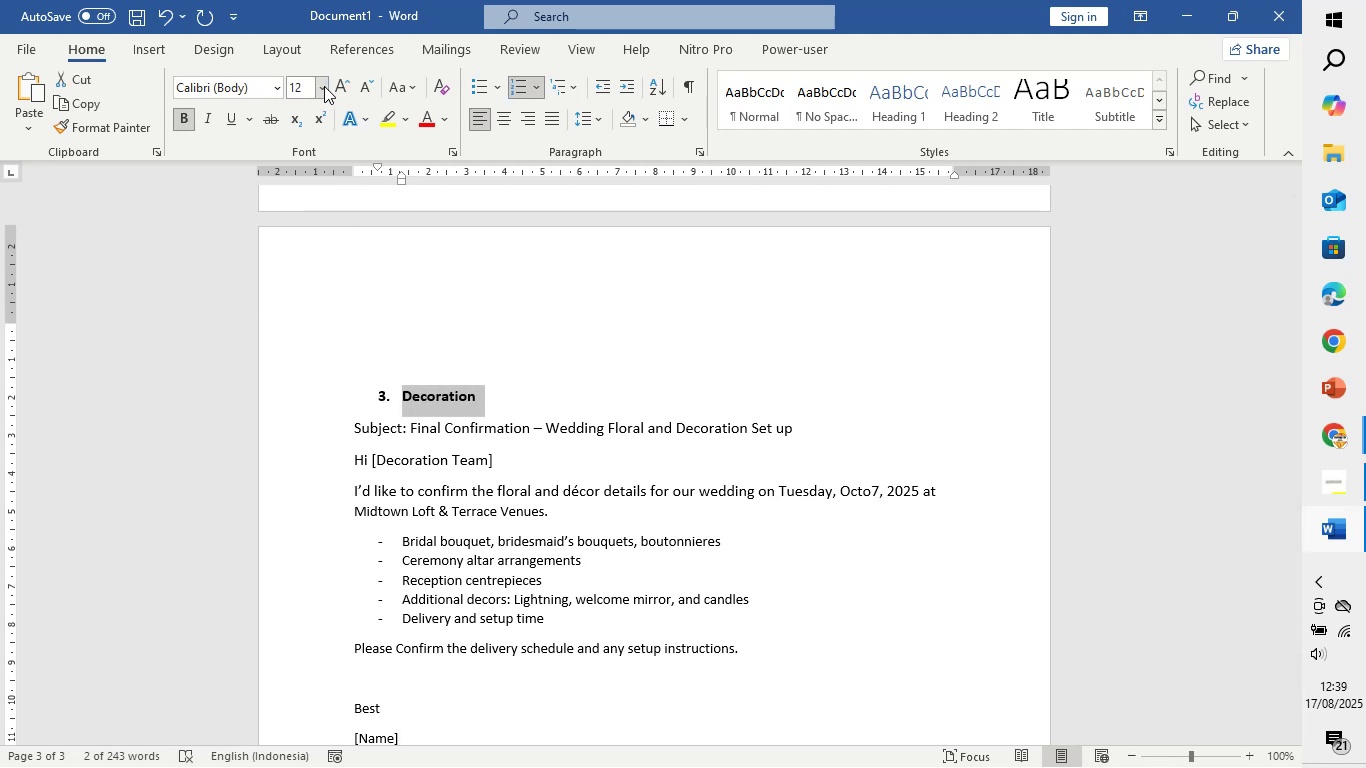 
left_click([323, 86])
 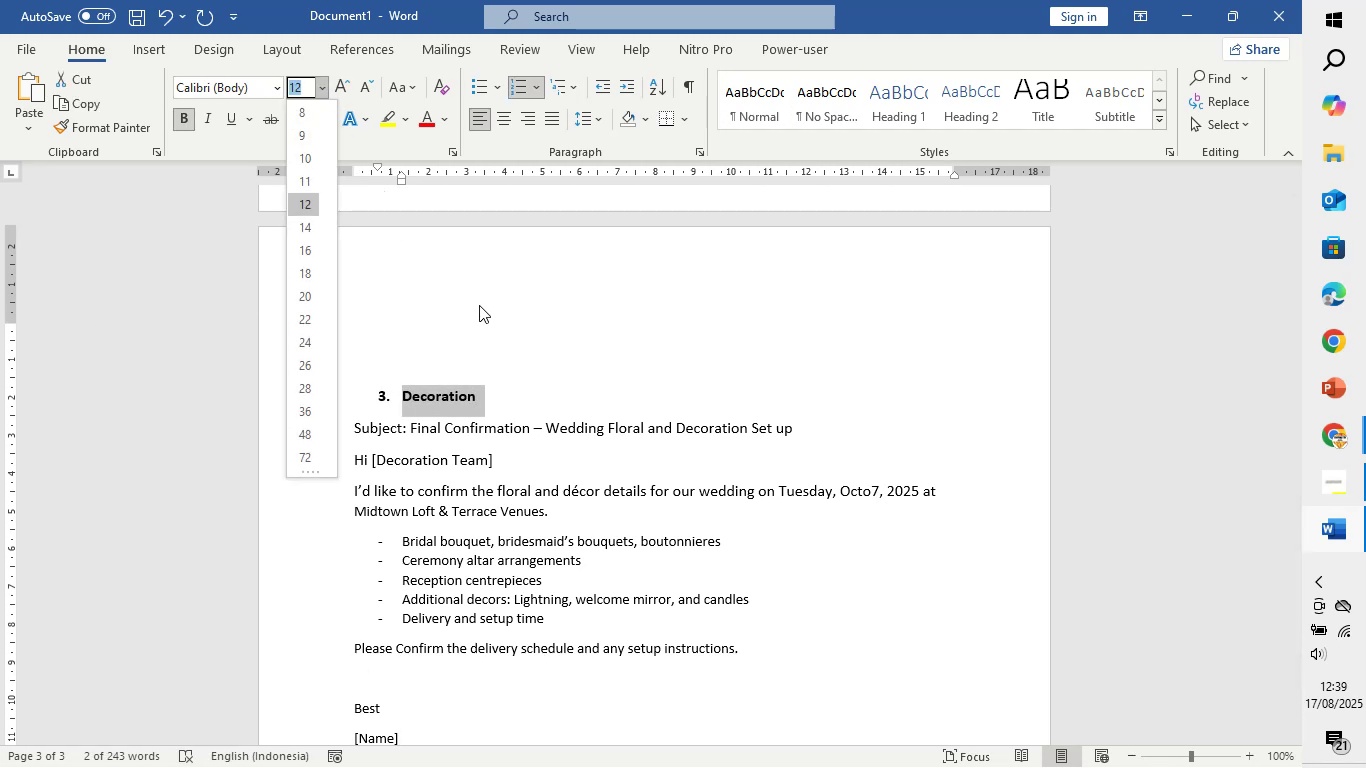 
left_click([479, 305])
 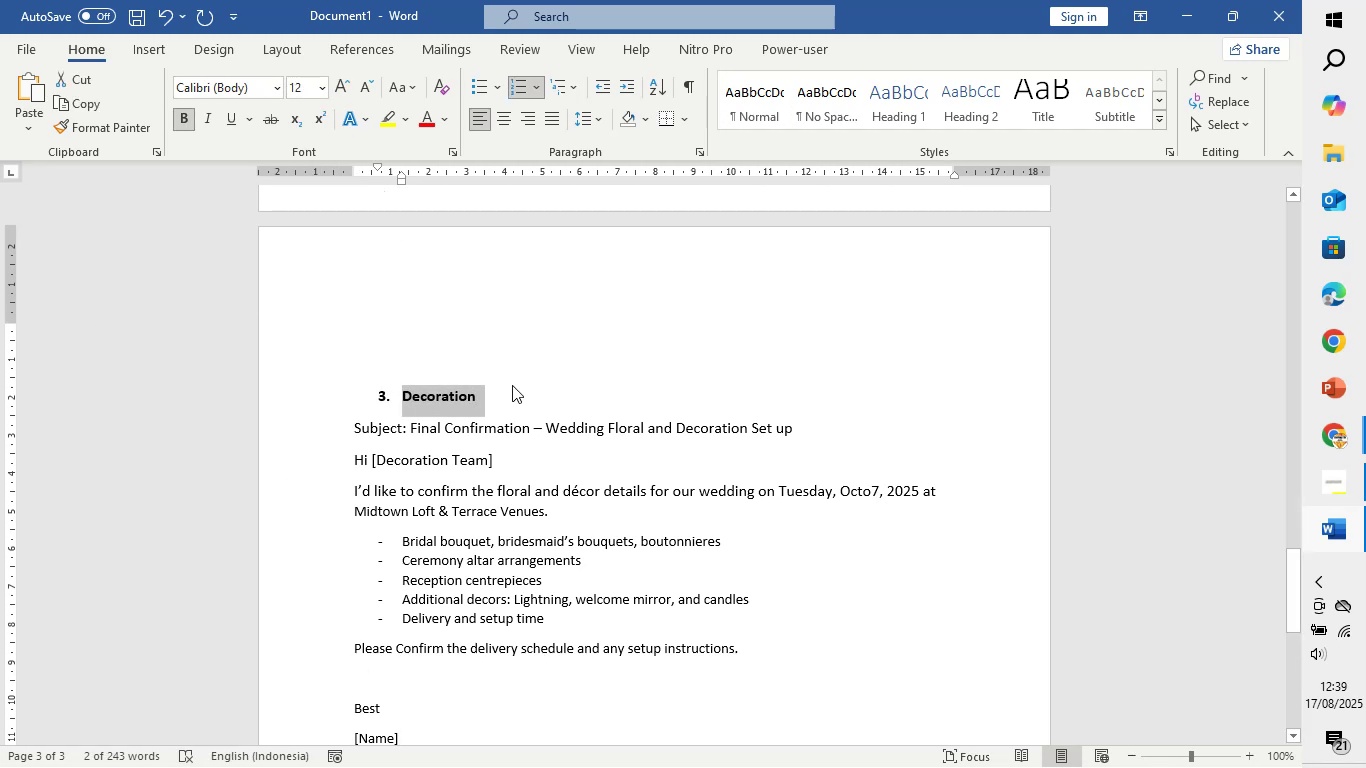 
left_click([512, 385])
 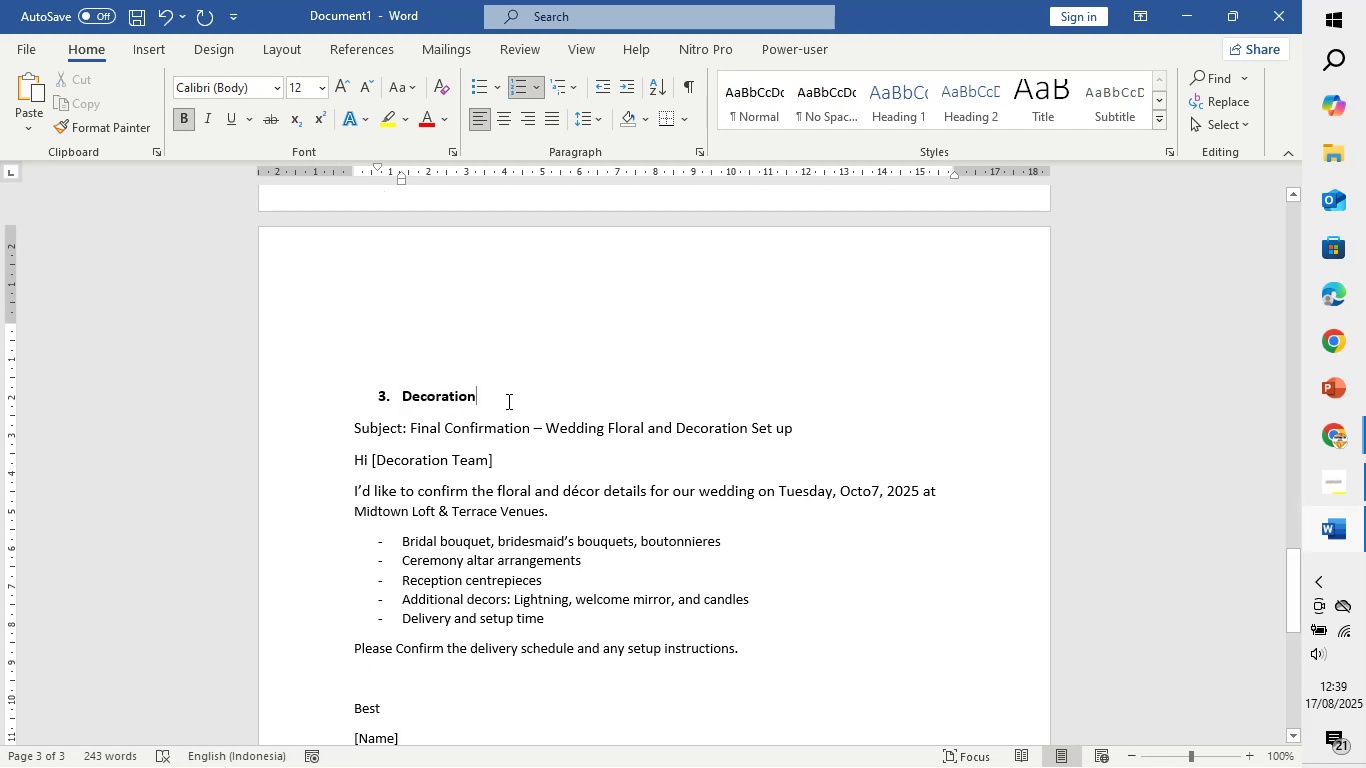 
key(Enter)
 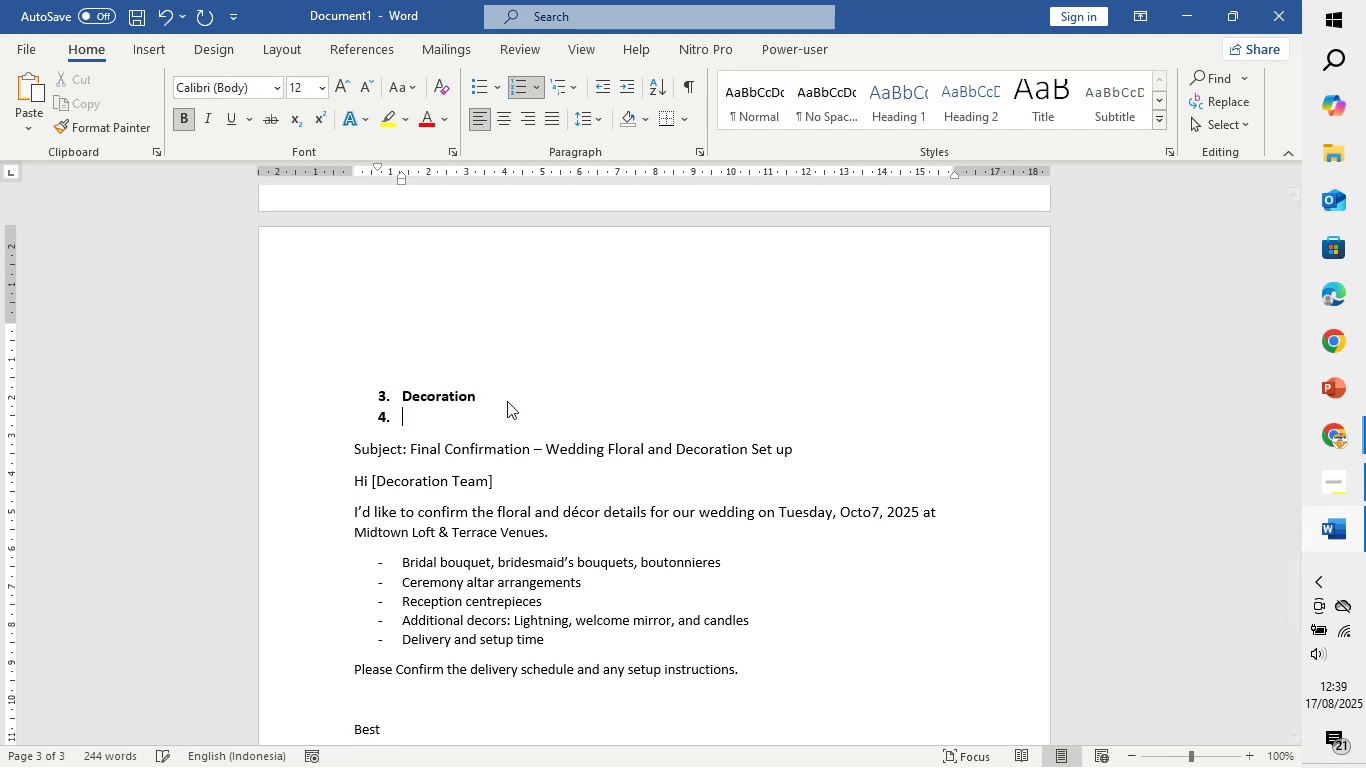 
key(Enter)
 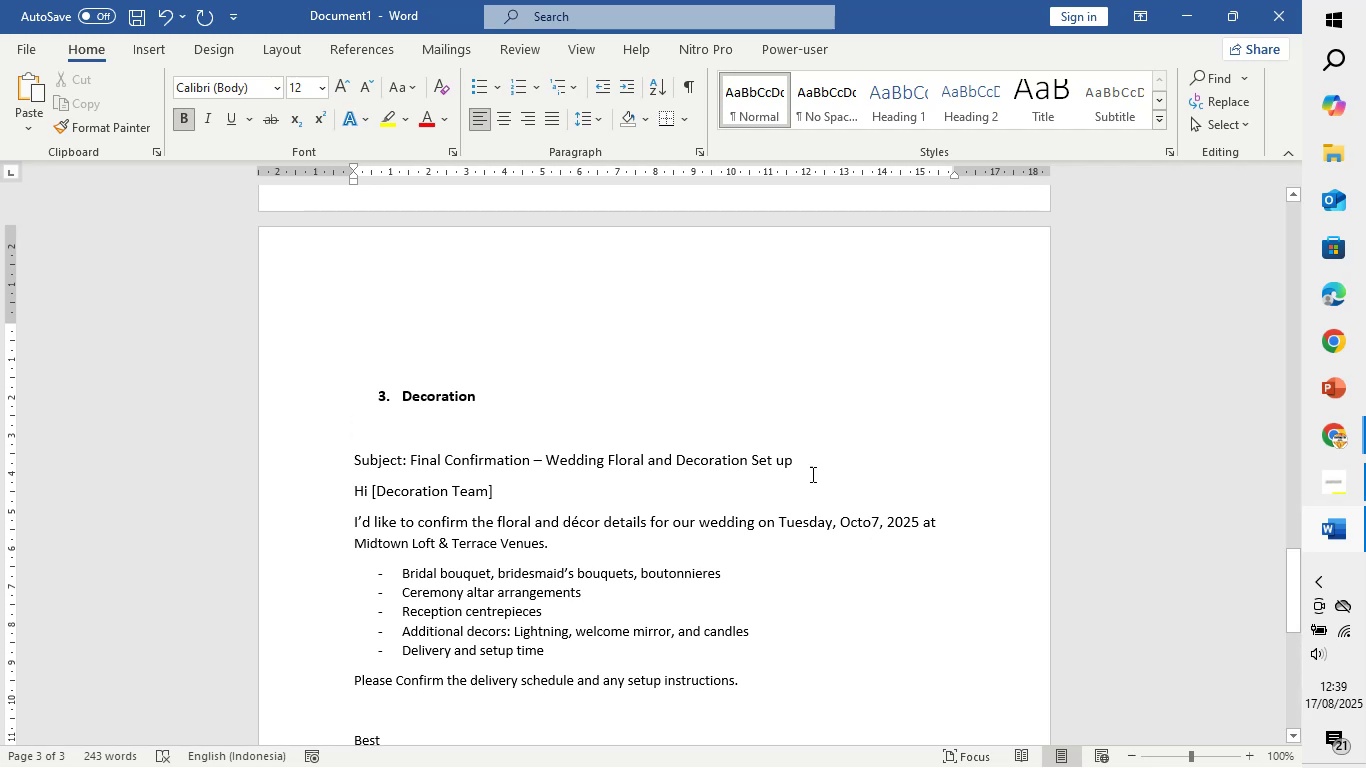 
left_click([817, 447])
 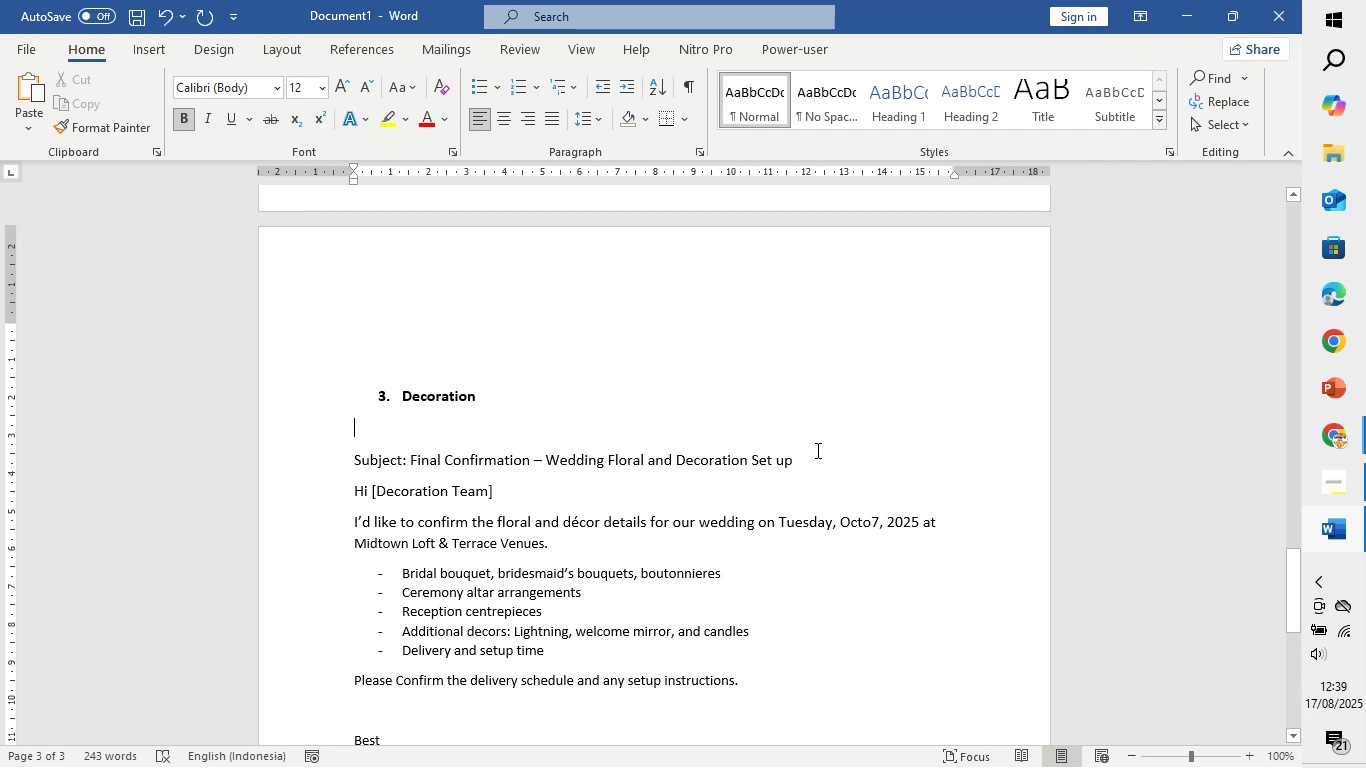 
left_click([816, 450])
 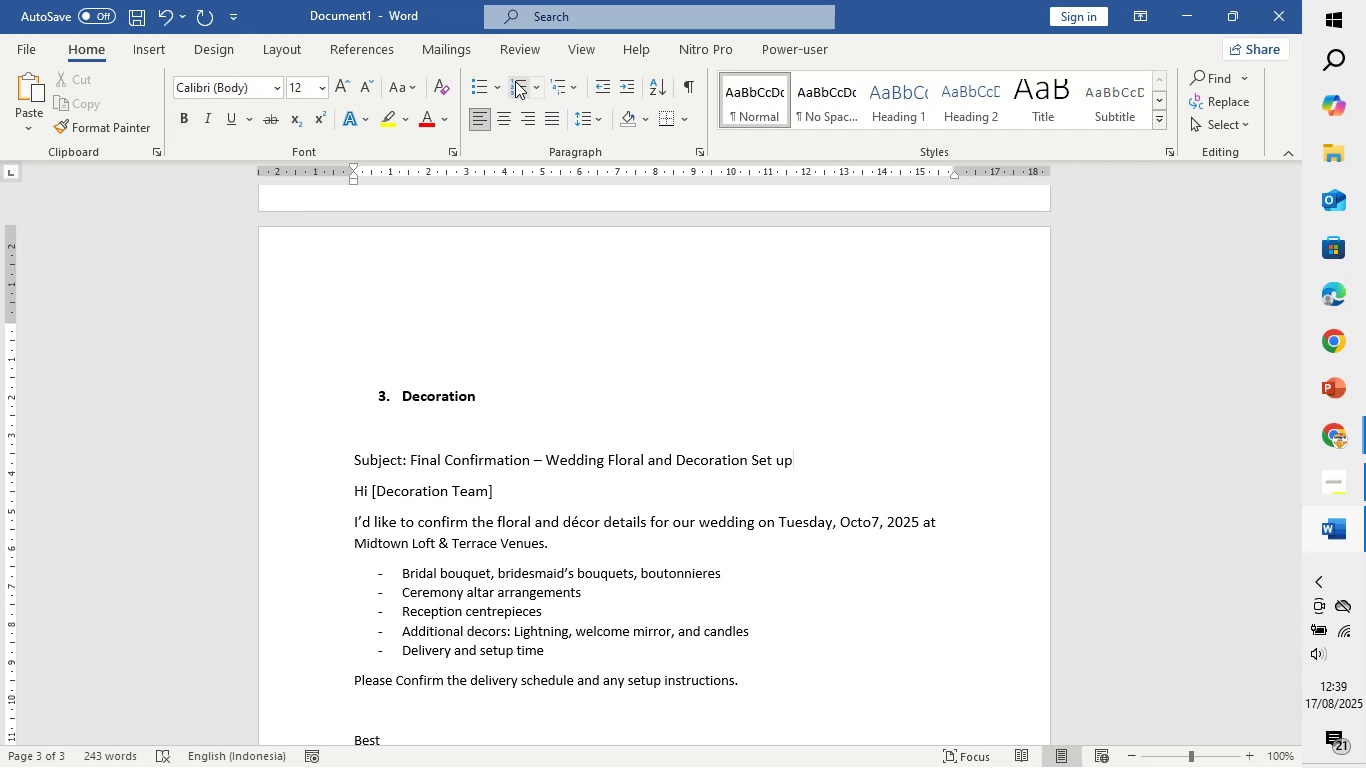 
left_click([600, 125])
 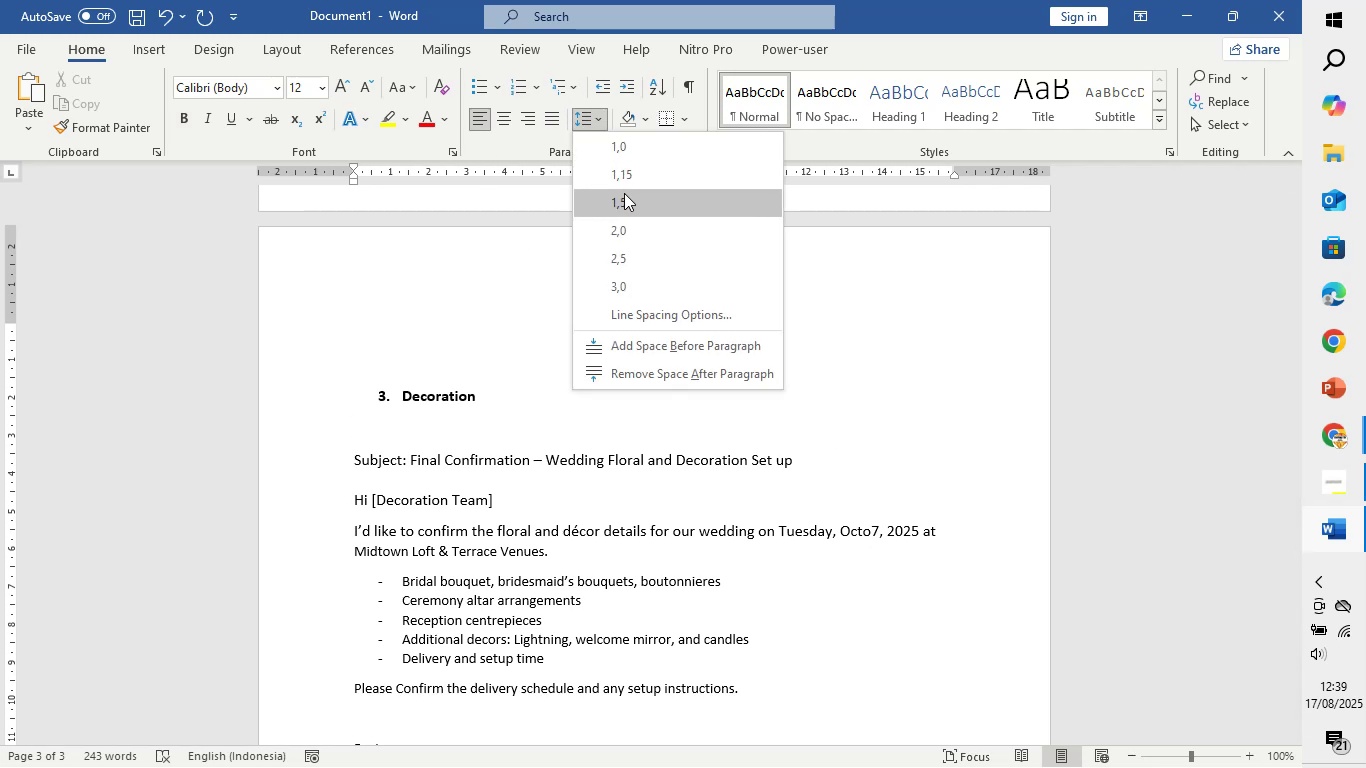 
left_click([624, 193])
 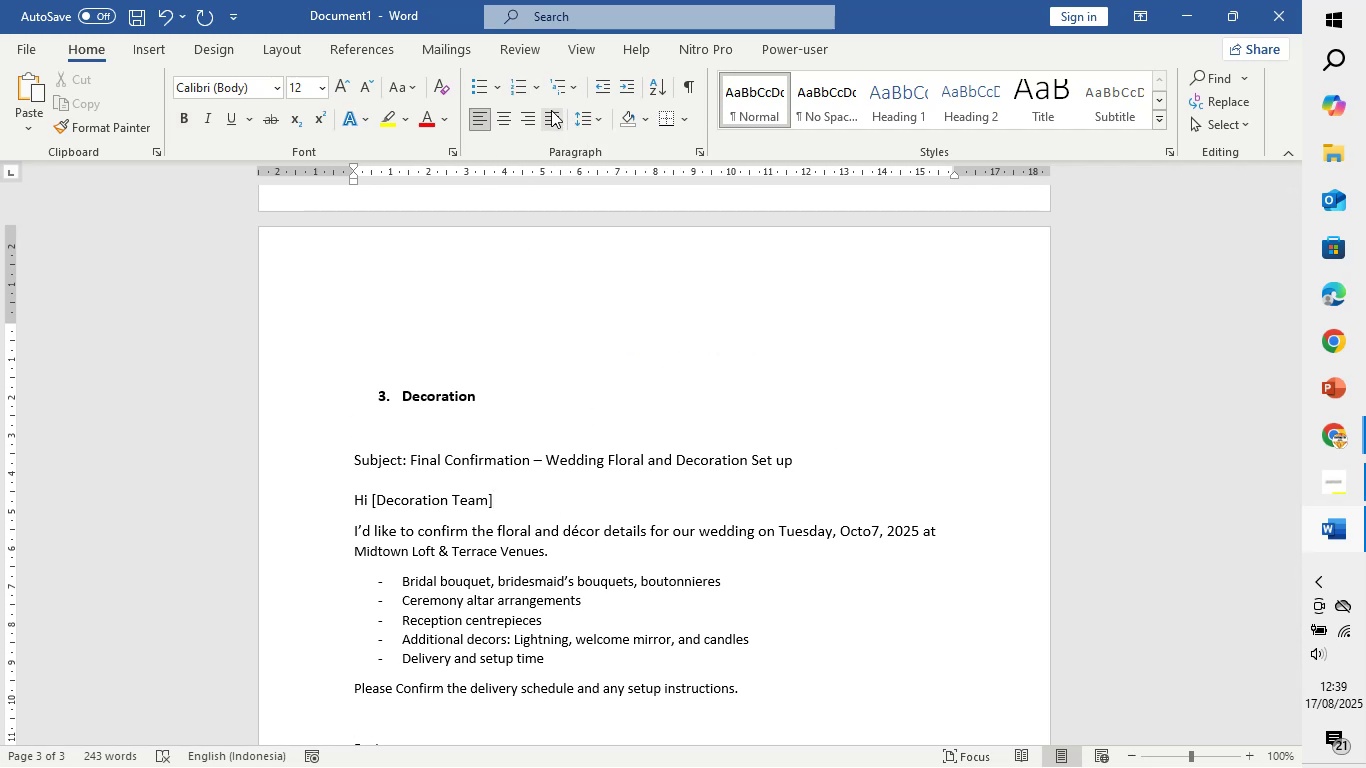 
left_click([591, 124])
 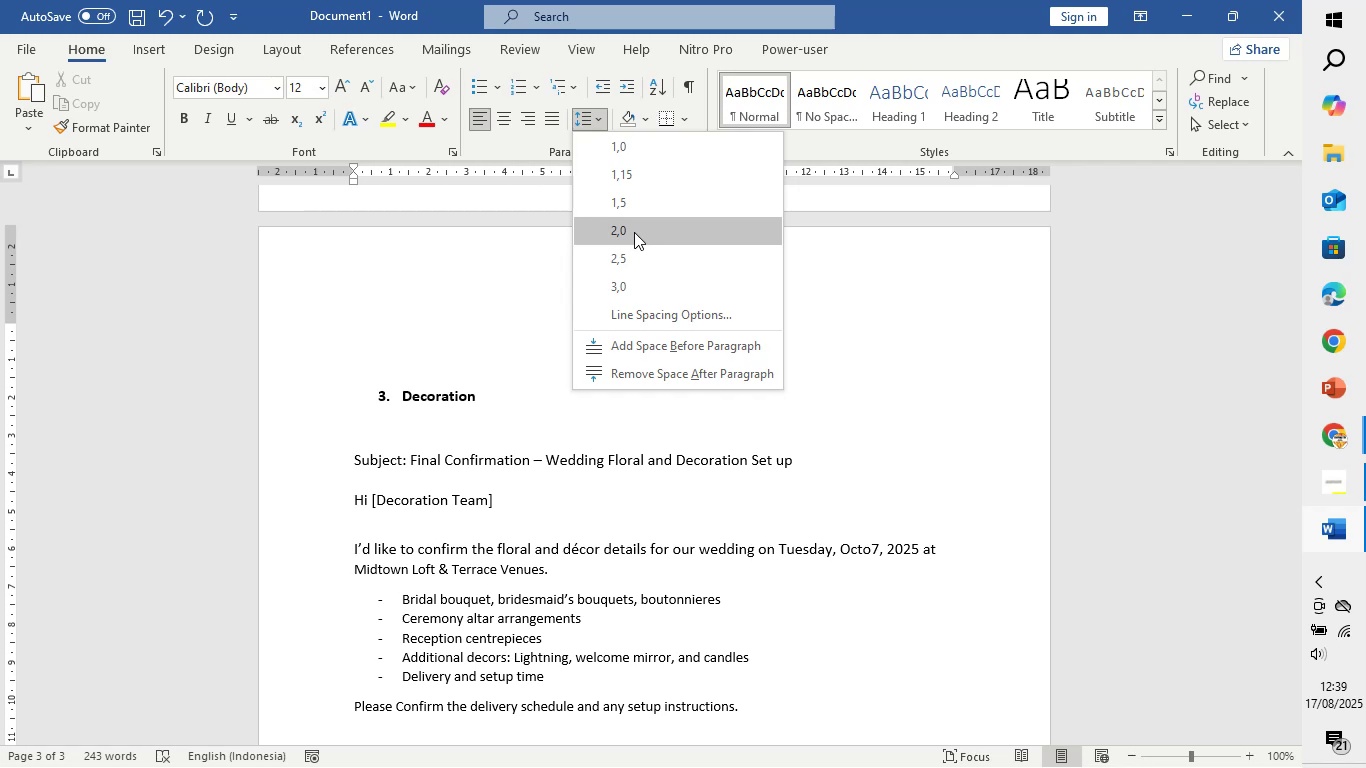 
left_click([634, 232])
 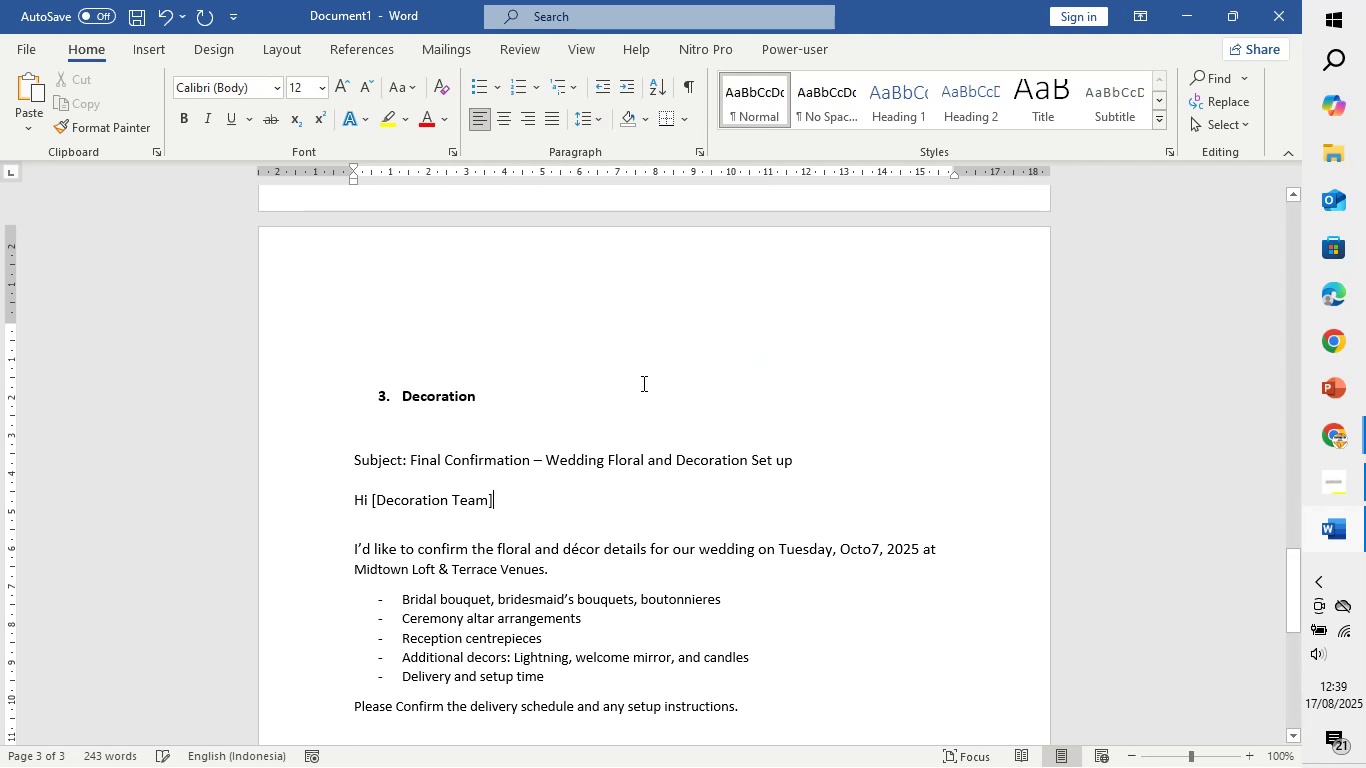 
scroll: coordinate [642, 383], scroll_direction: down, amount: 2.0
 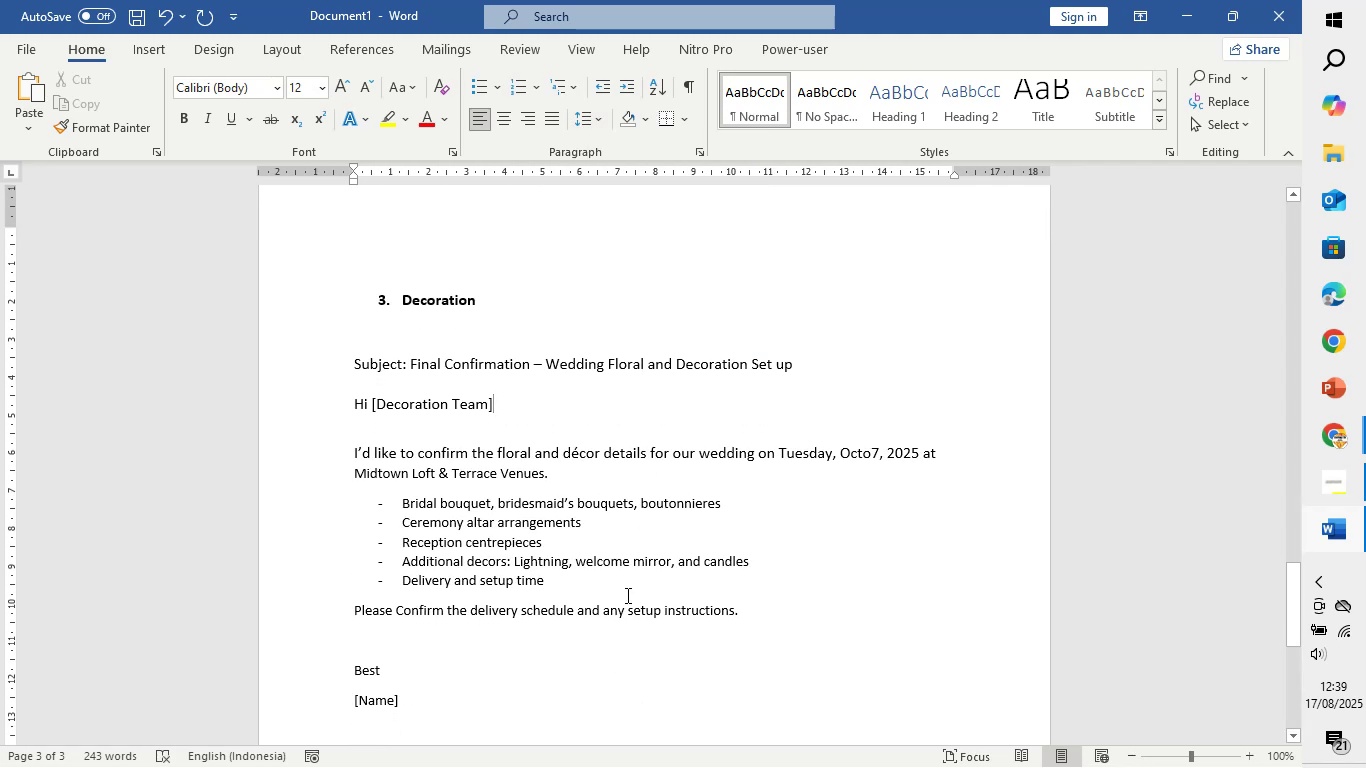 
left_click([615, 585])
 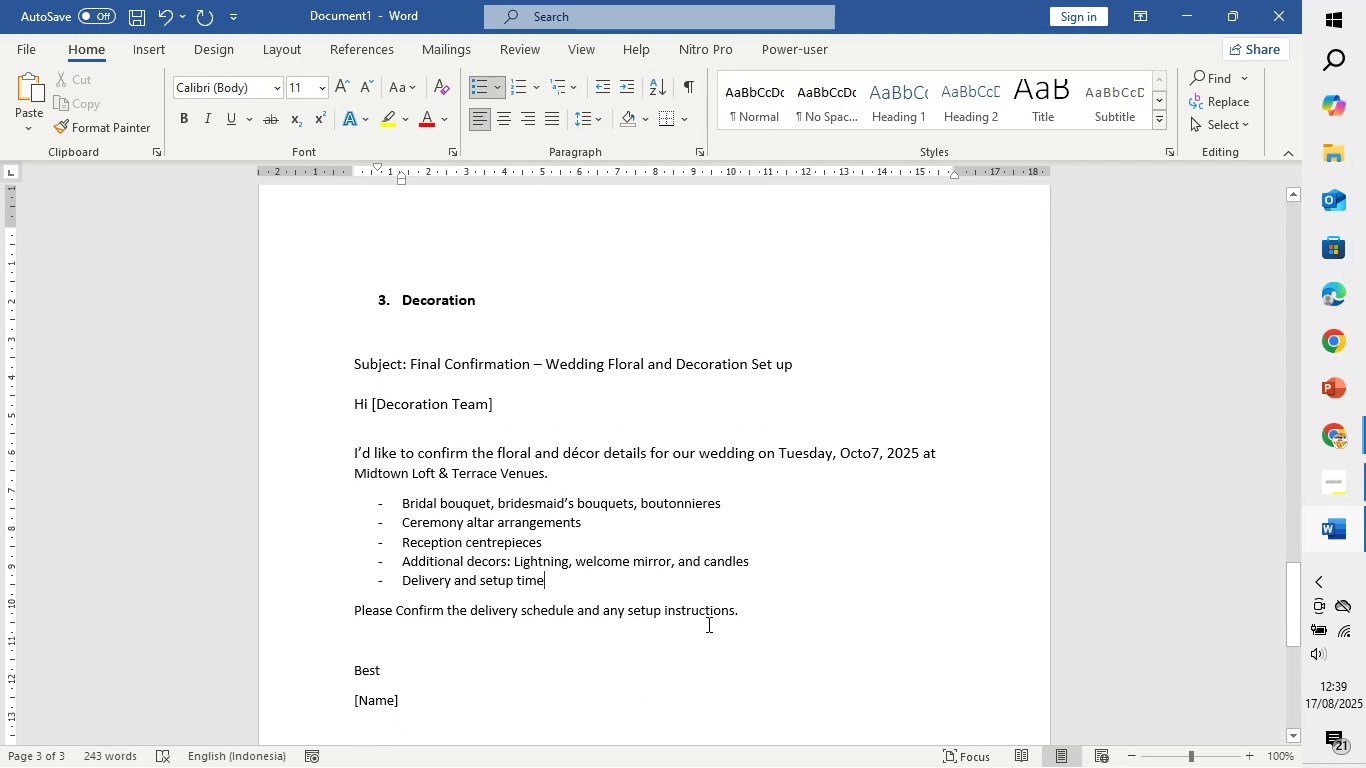 
scroll: coordinate [649, 398], scroll_direction: up, amount: 23.0
 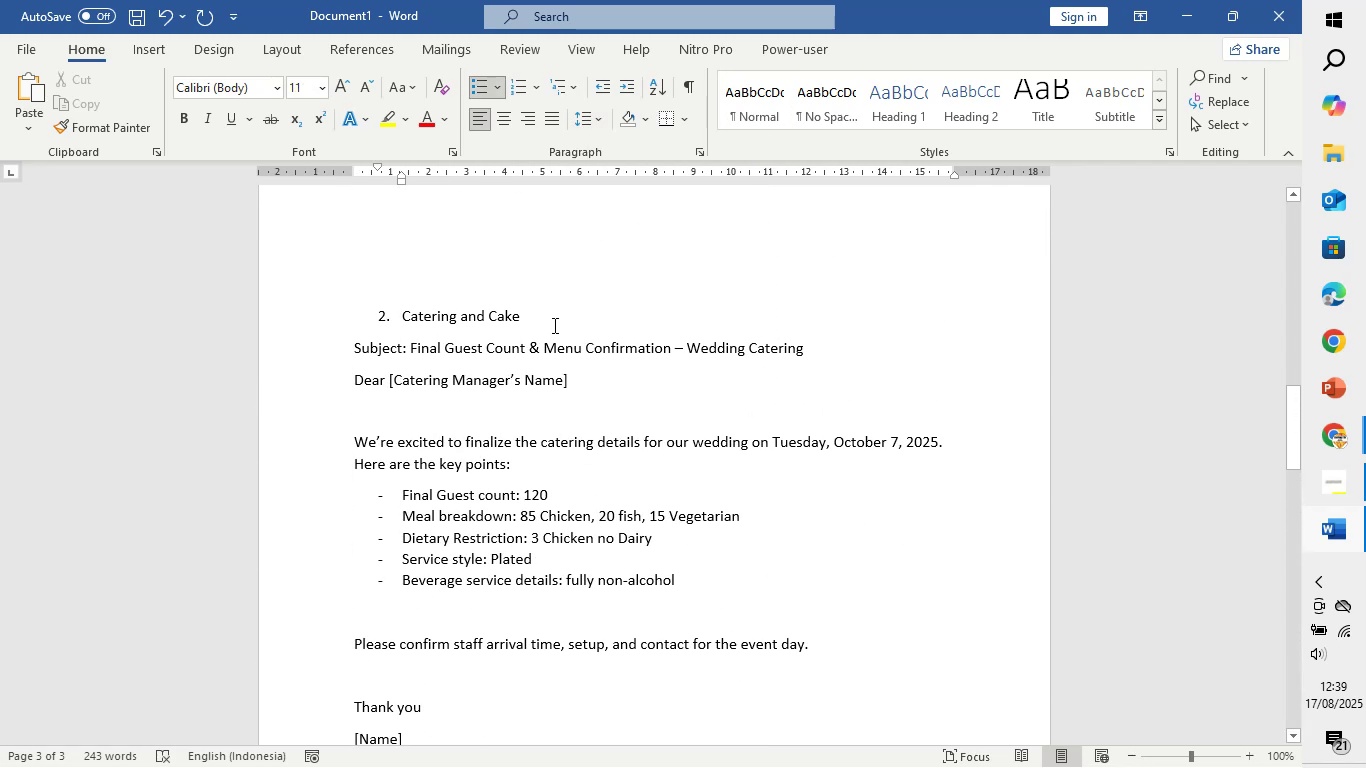 
left_click_drag(start_coordinate=[548, 316], to_coordinate=[347, 332])
 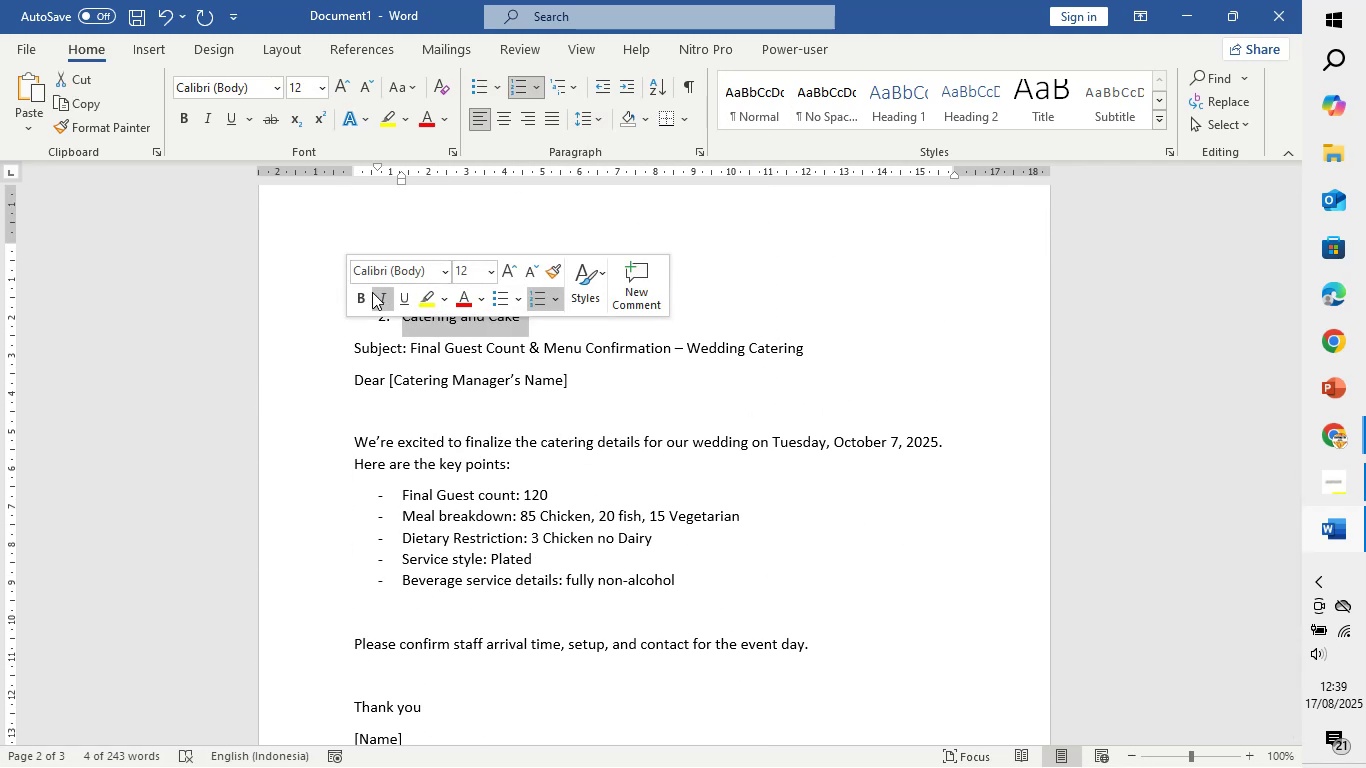 
left_click([354, 298])
 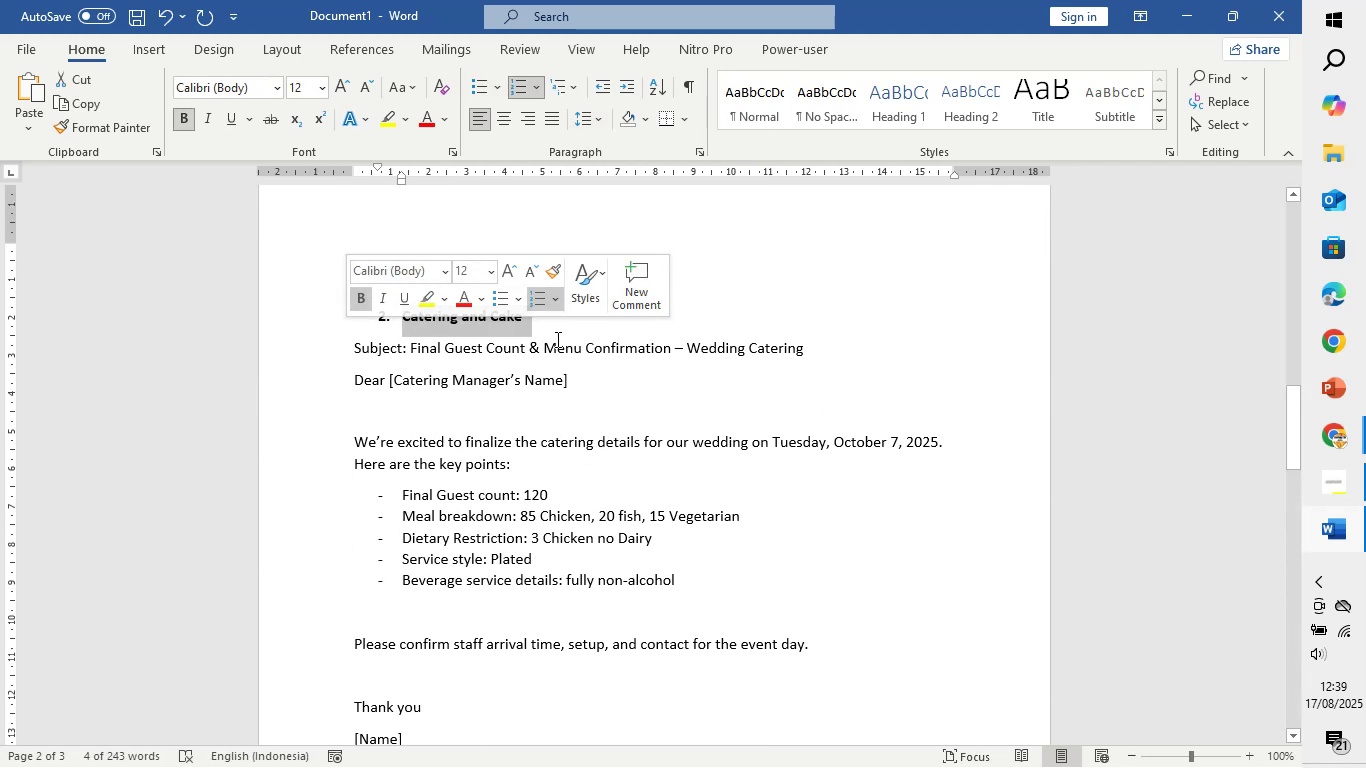 
left_click([556, 338])
 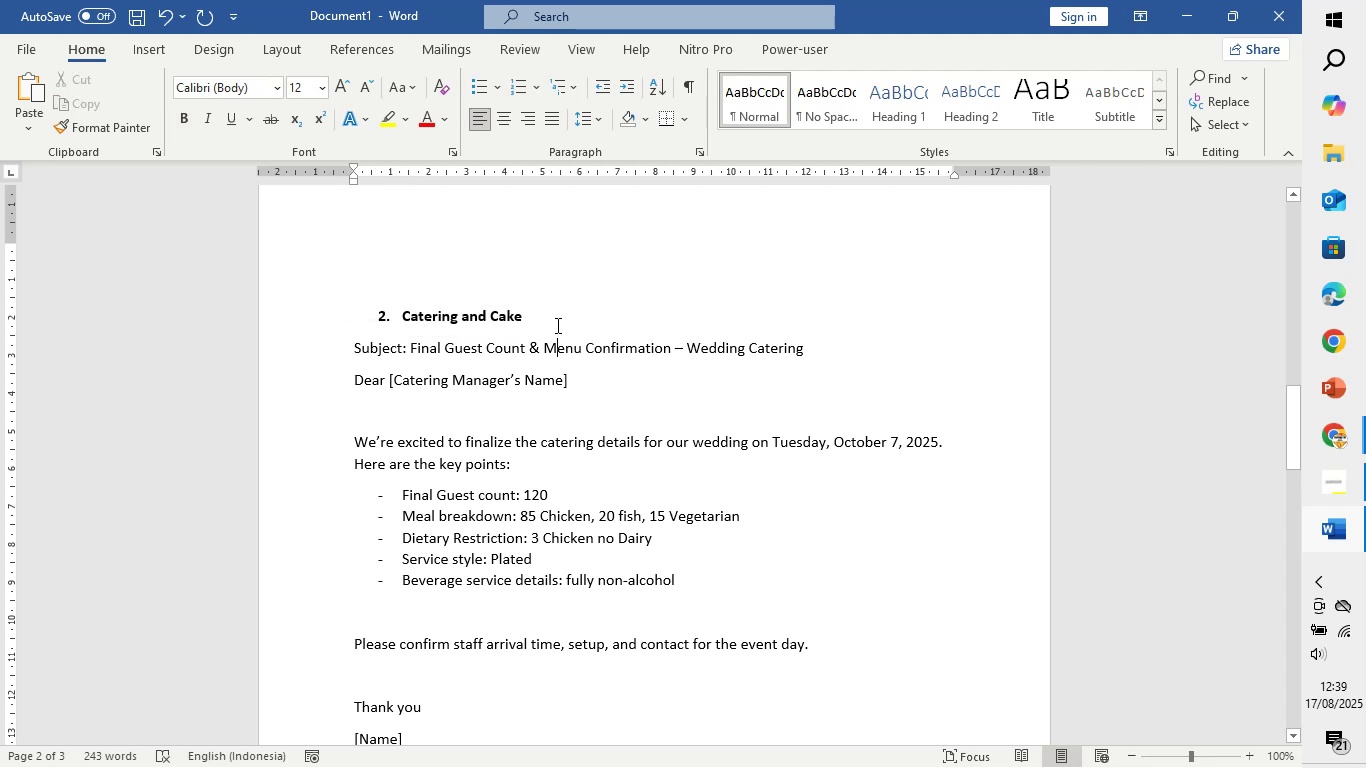 
left_click([556, 325])
 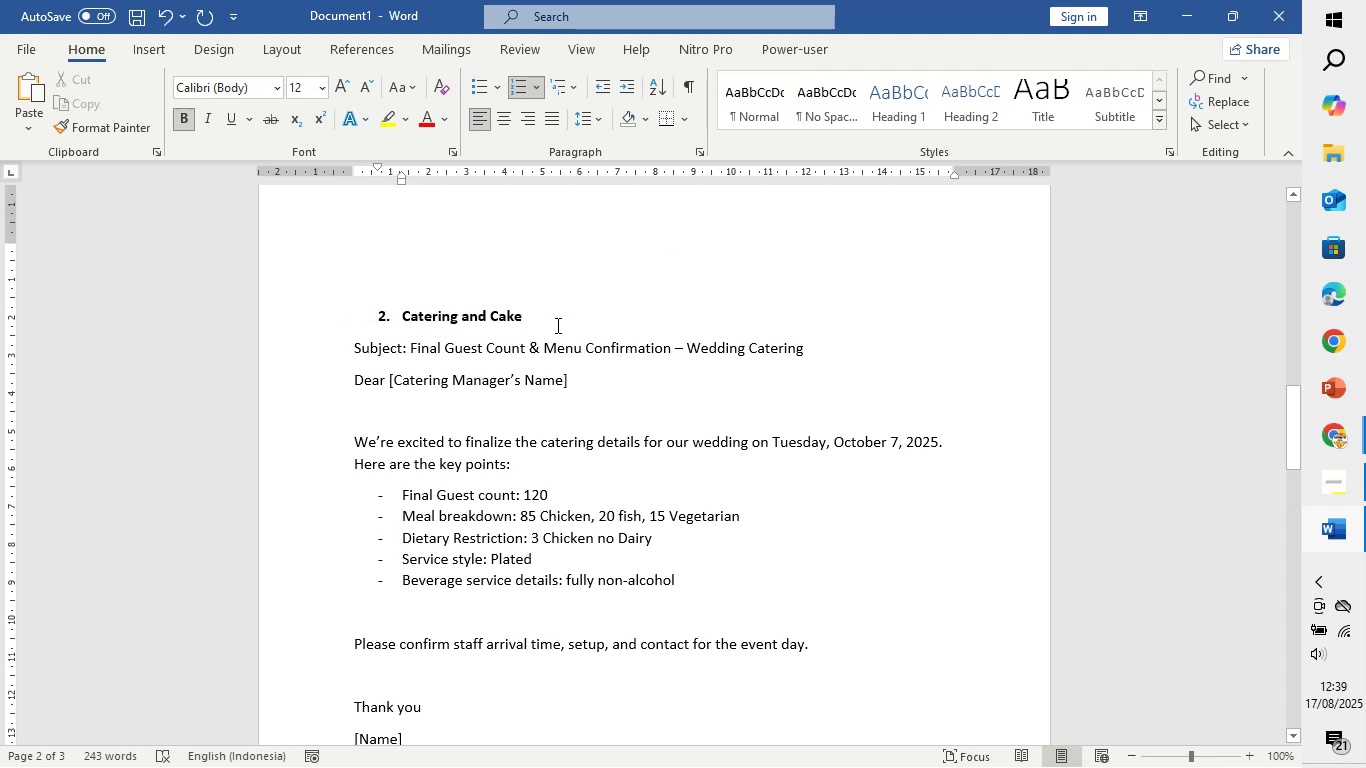 
key(Enter)
 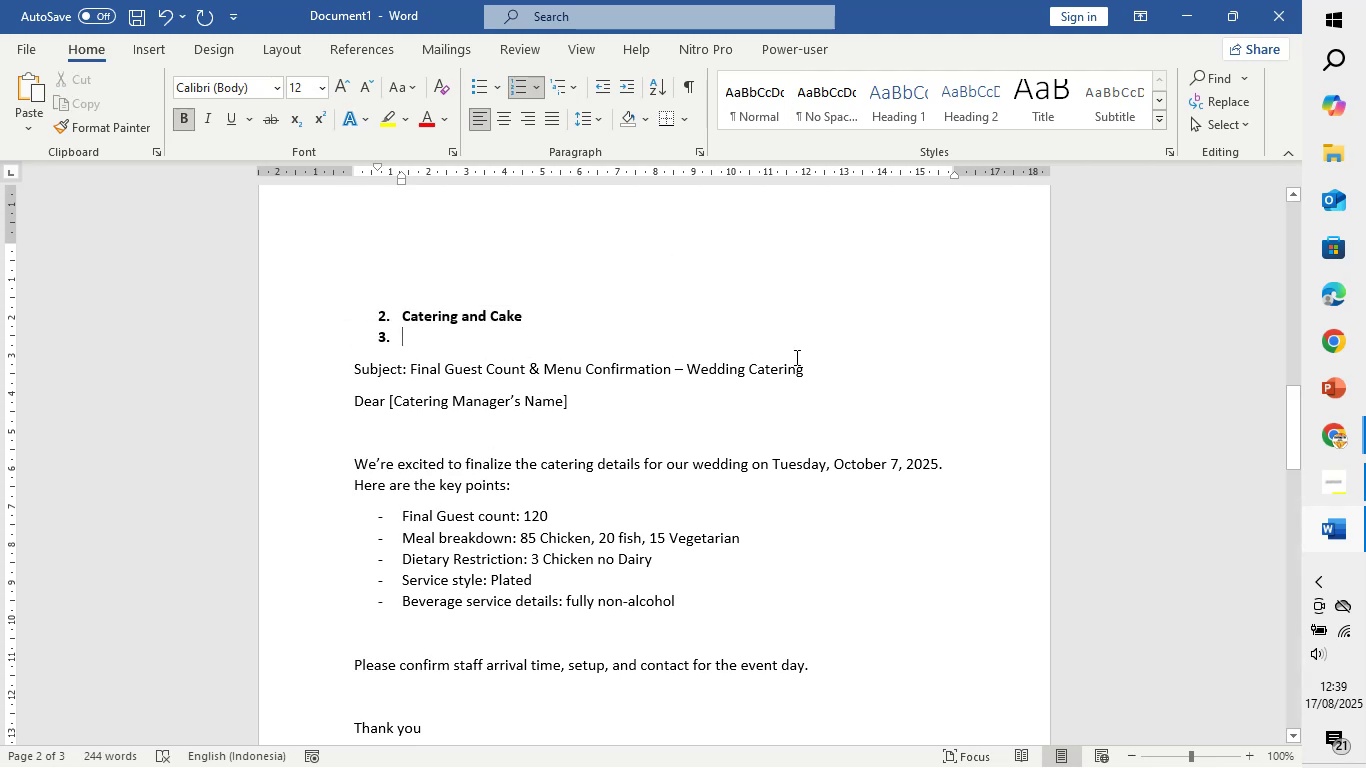 
left_click([826, 365])
 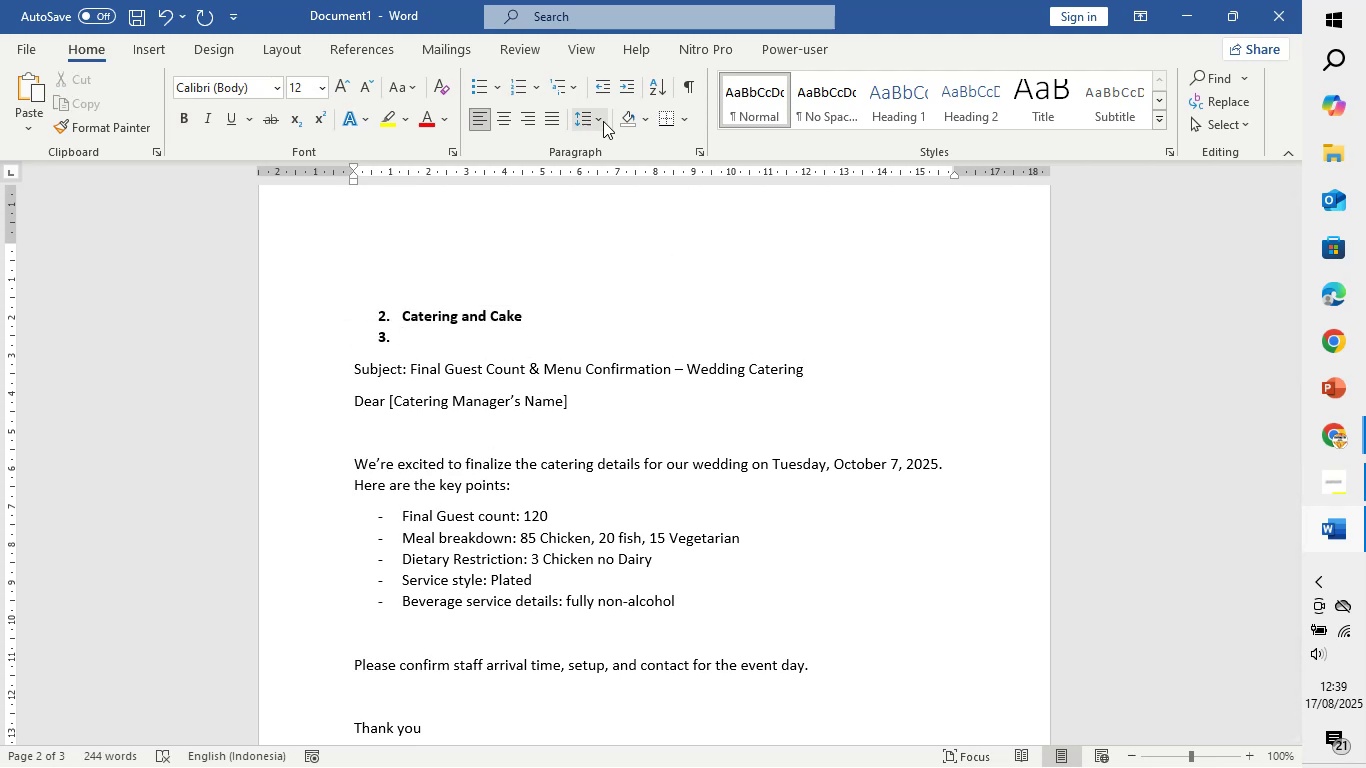 
left_click([603, 118])
 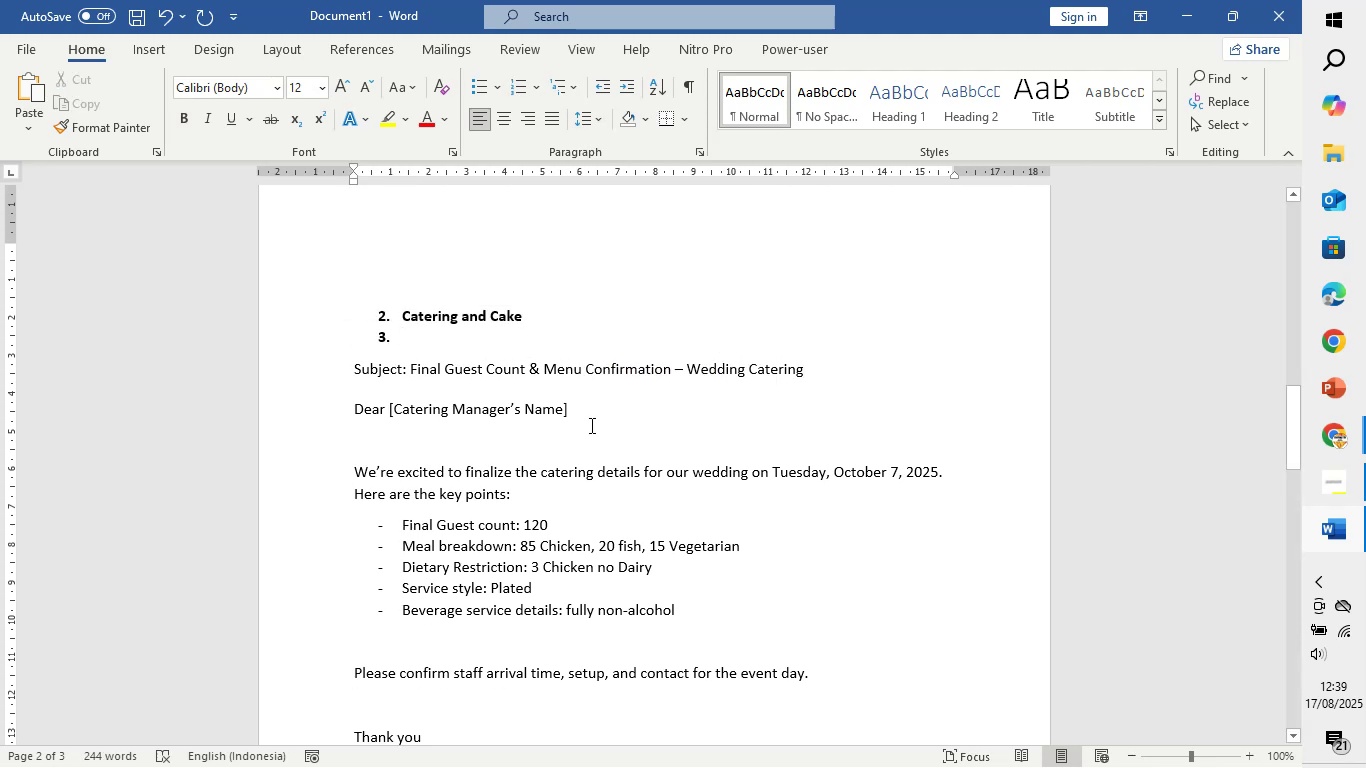 
scroll: coordinate [579, 451], scroll_direction: up, amount: 4.0
 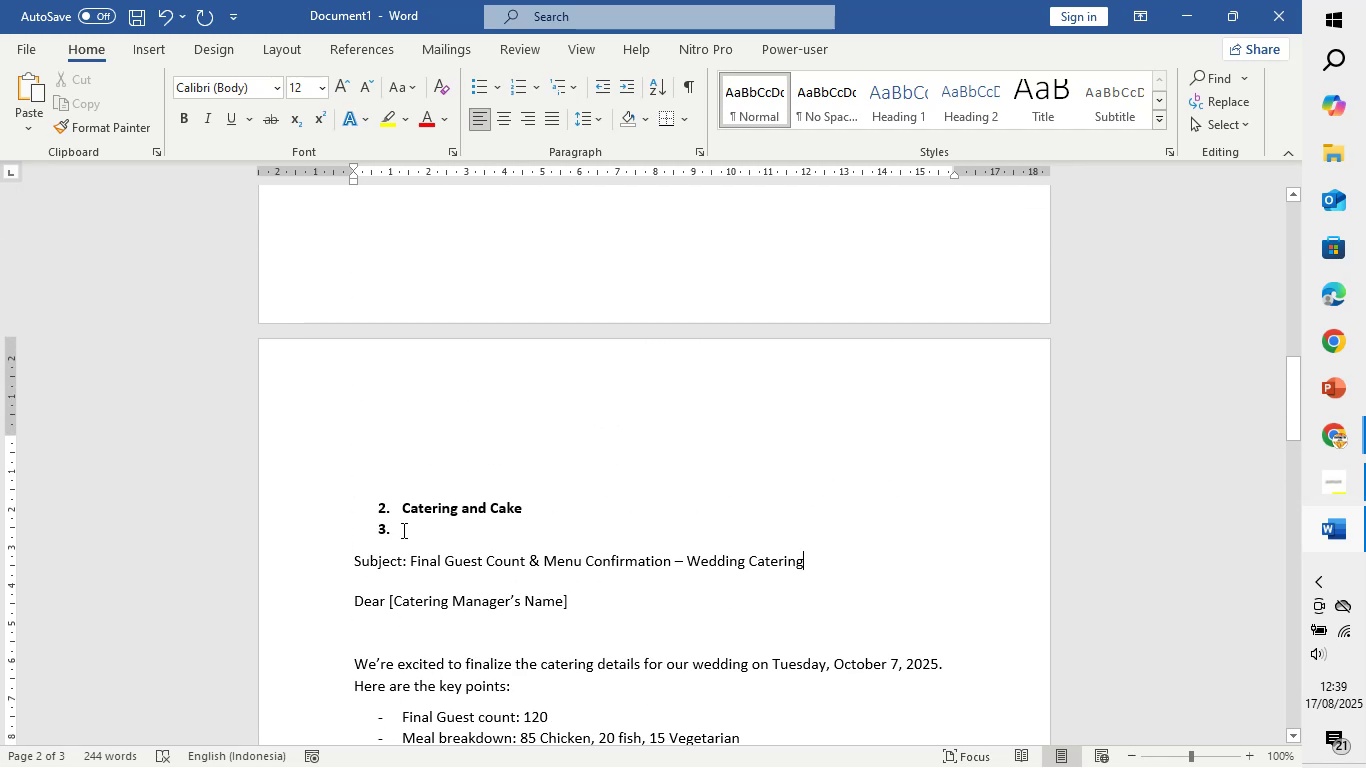 
left_click([407, 530])
 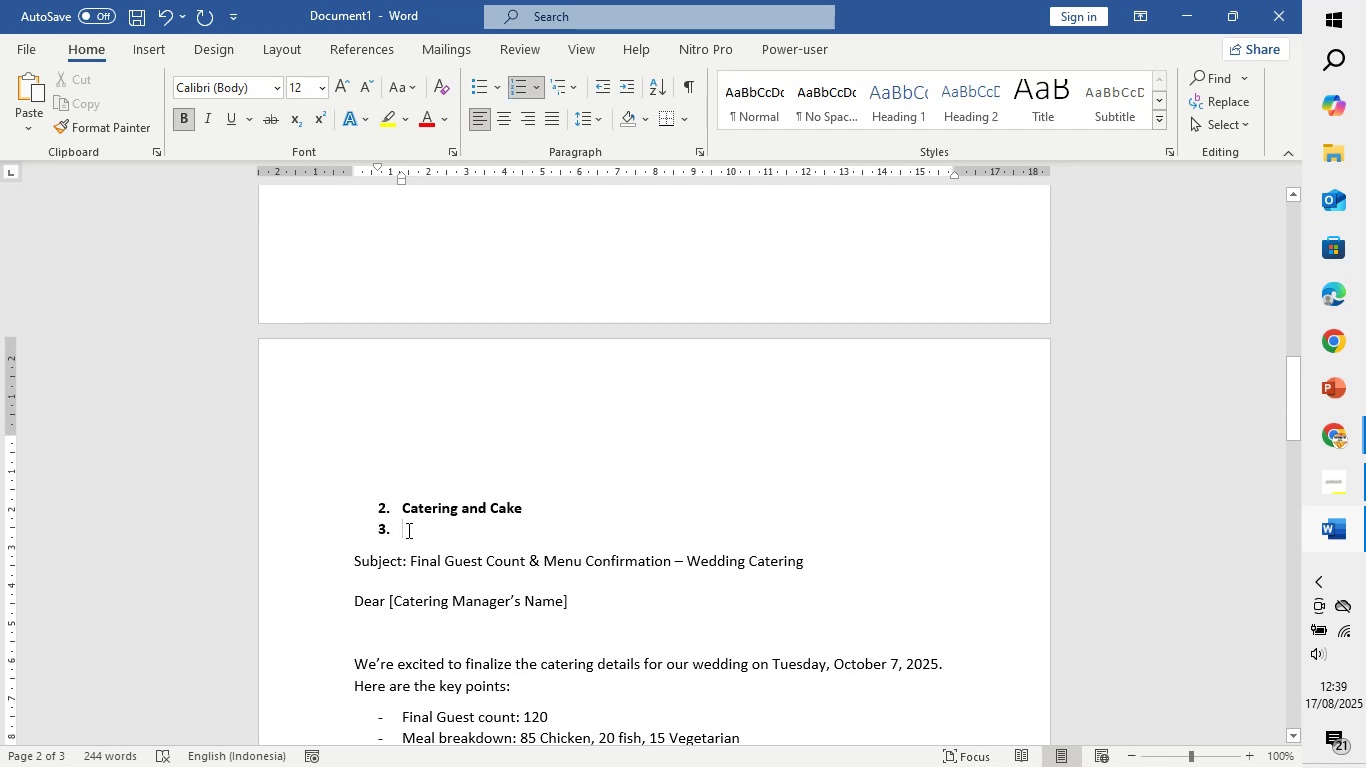 
key(Backspace)
 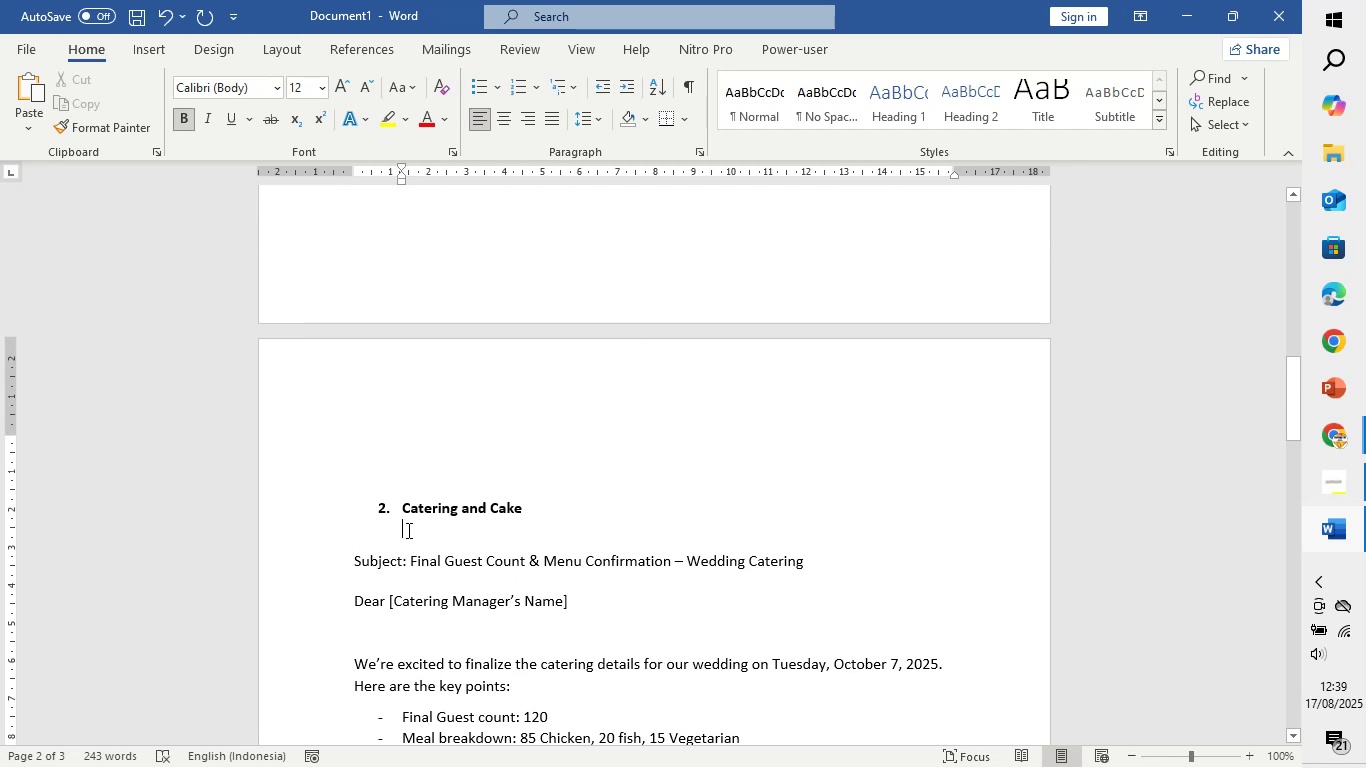 
key(Backspace)
 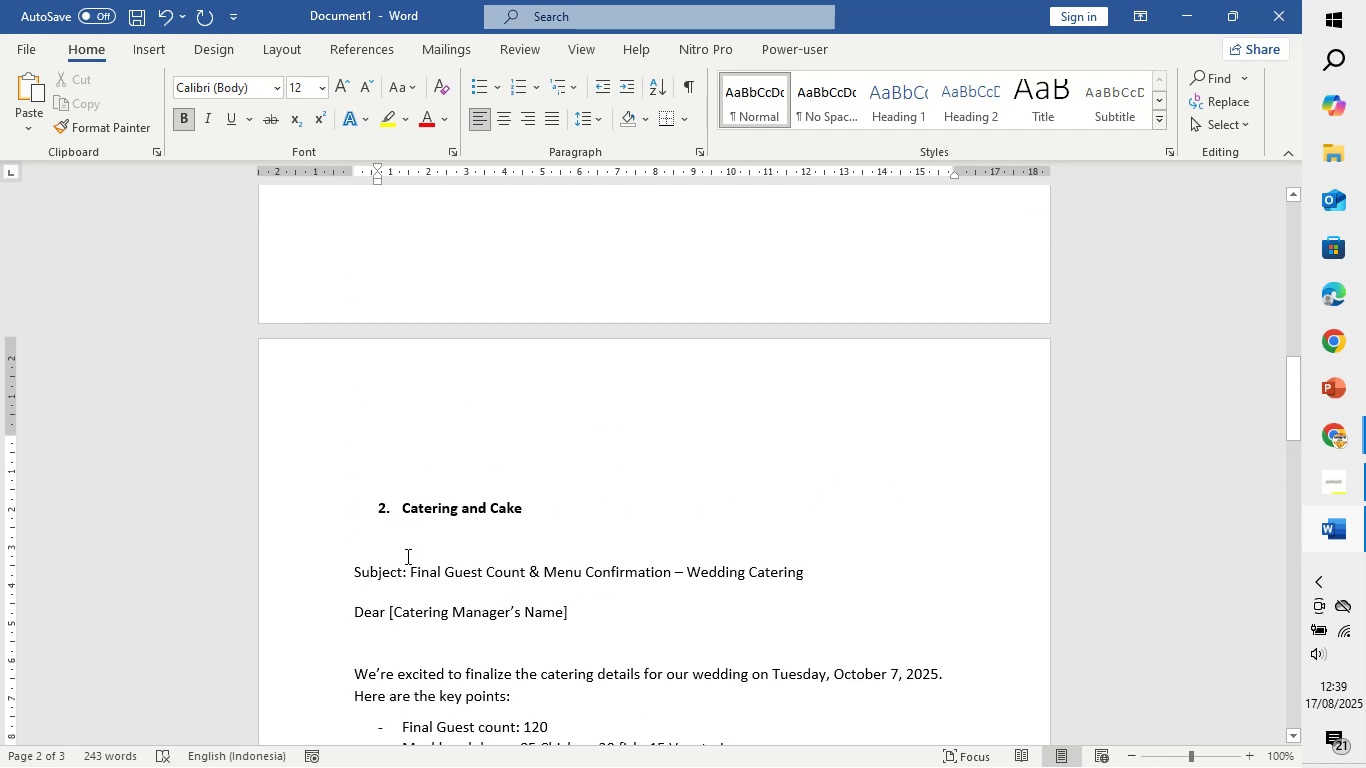 
scroll: coordinate [417, 548], scroll_direction: down, amount: 20.0
 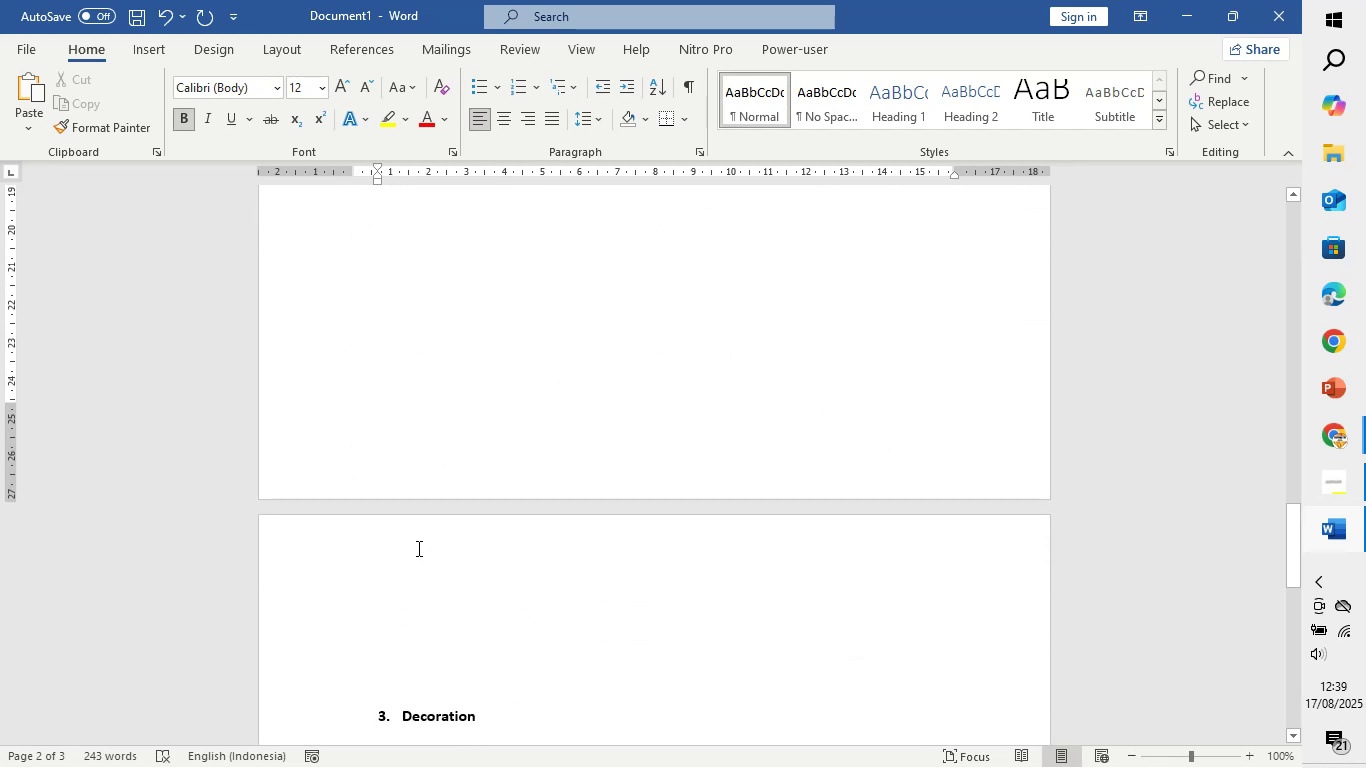 
scroll: coordinate [419, 543], scroll_direction: up, amount: 42.0
 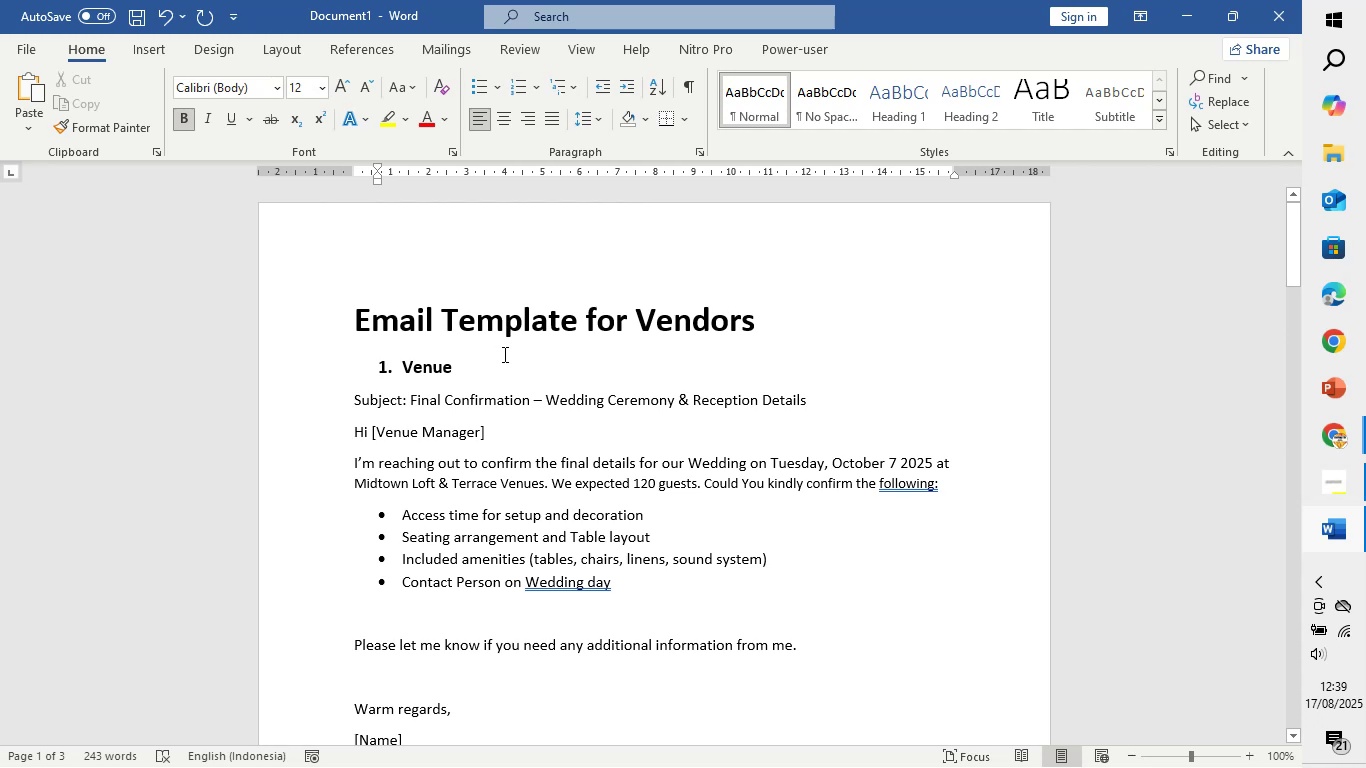 
left_click([504, 359])
 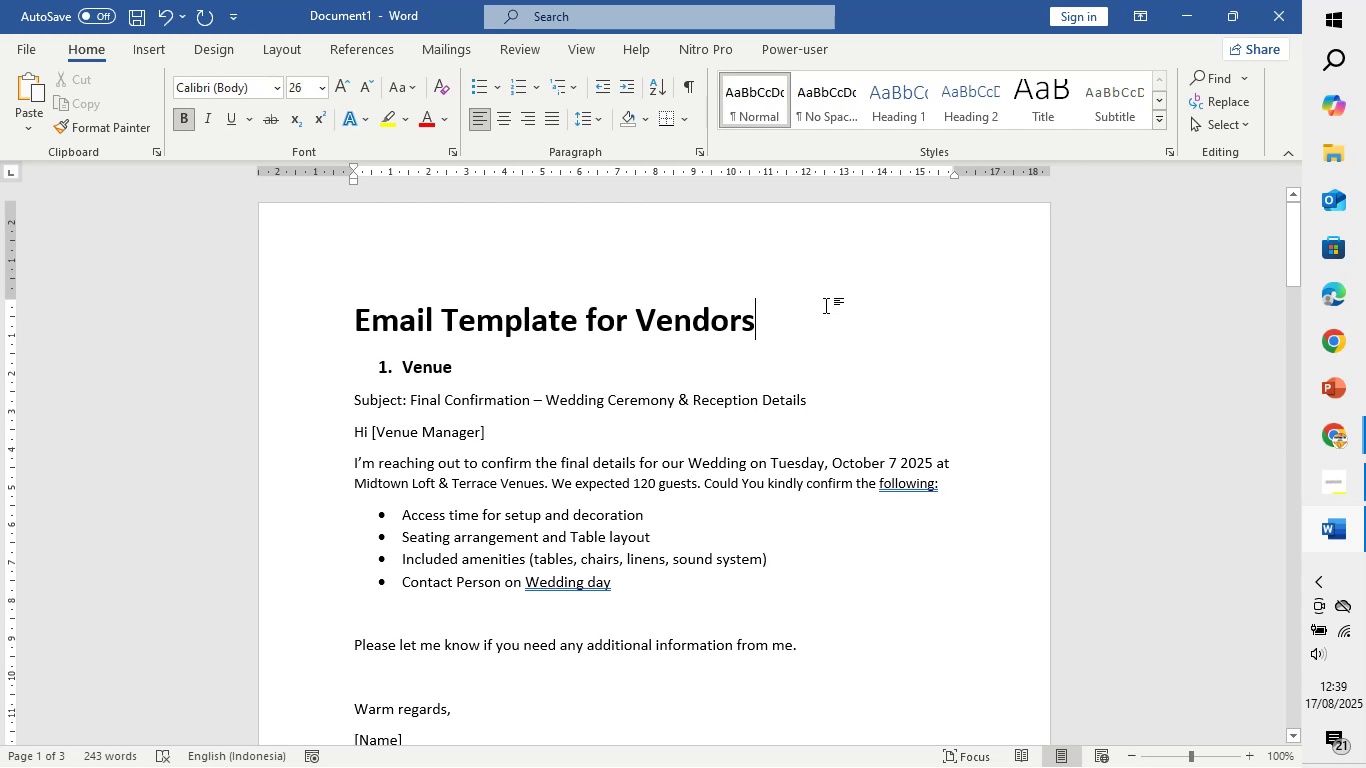 
key(Enter)
 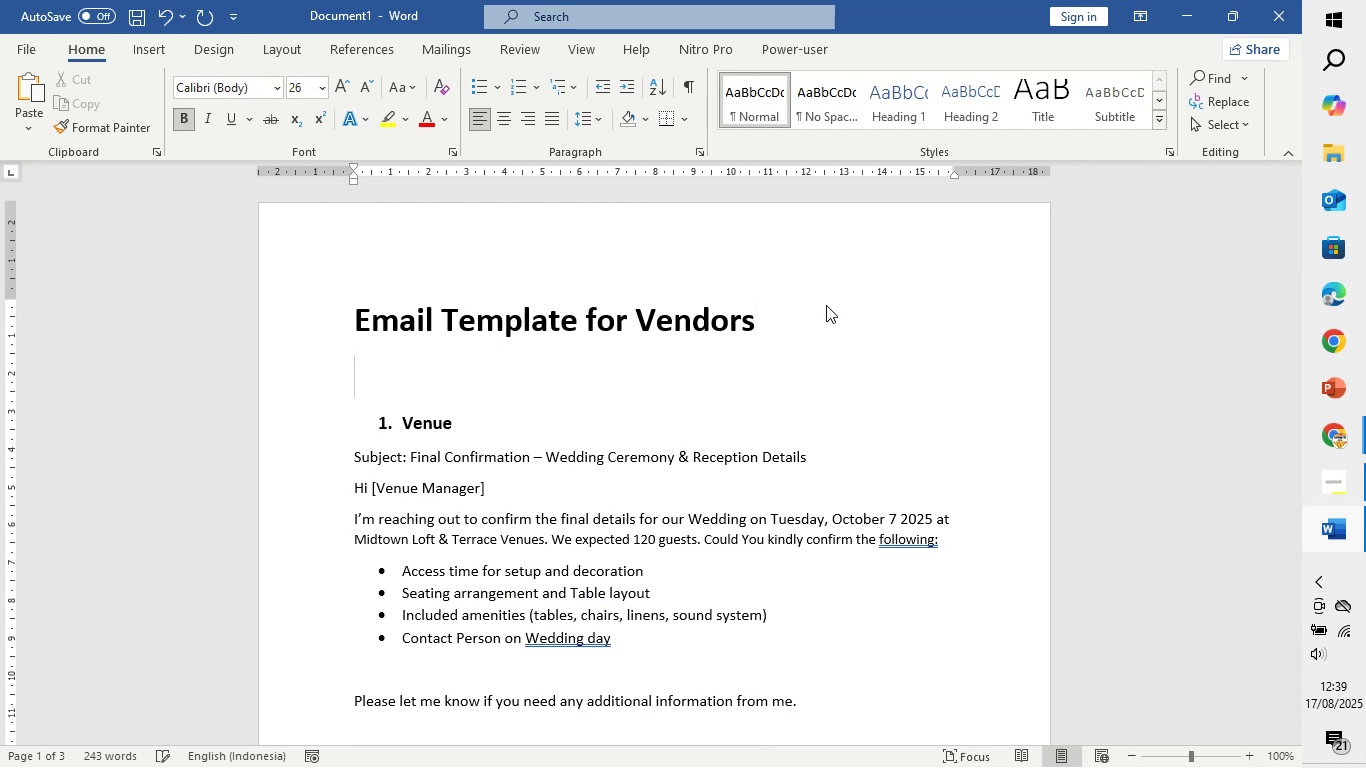 
scroll: coordinate [824, 307], scroll_direction: up, amount: 1.0
 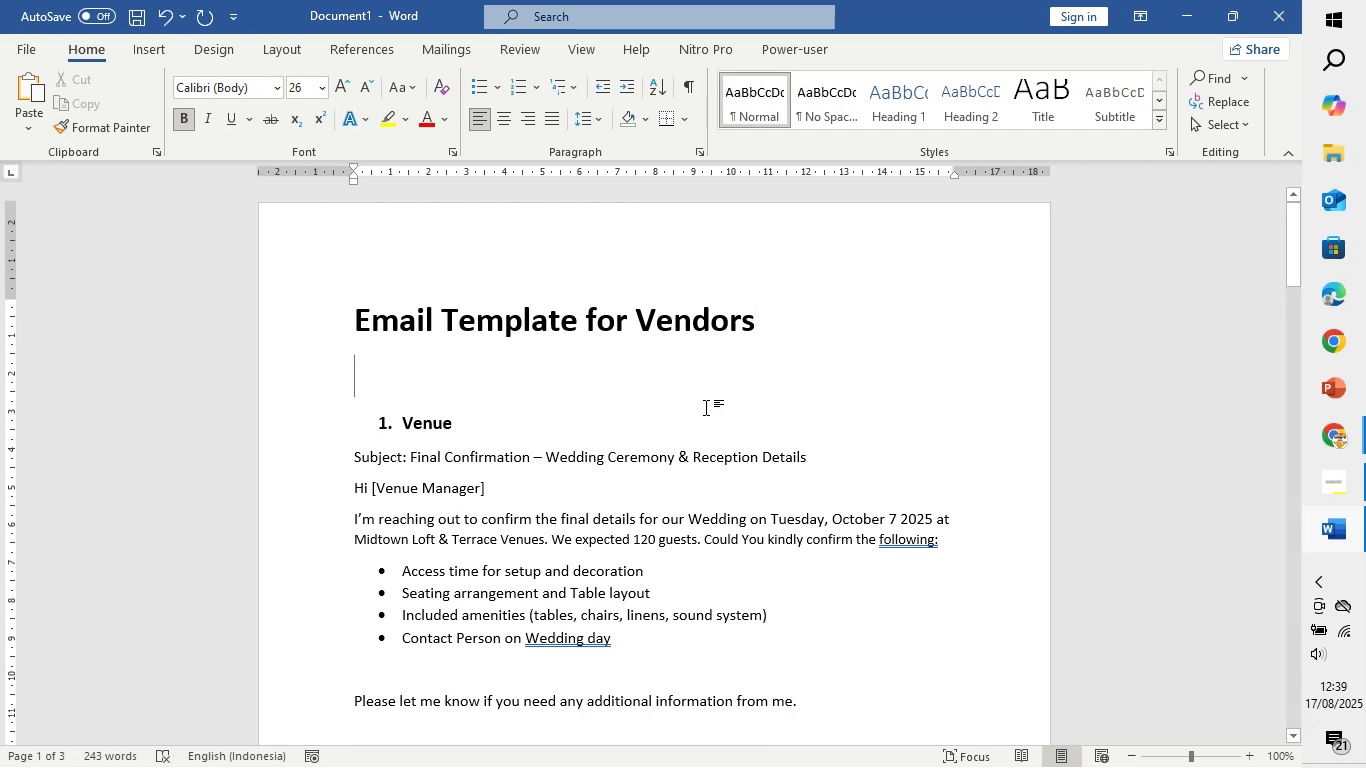 
left_click([697, 414])
 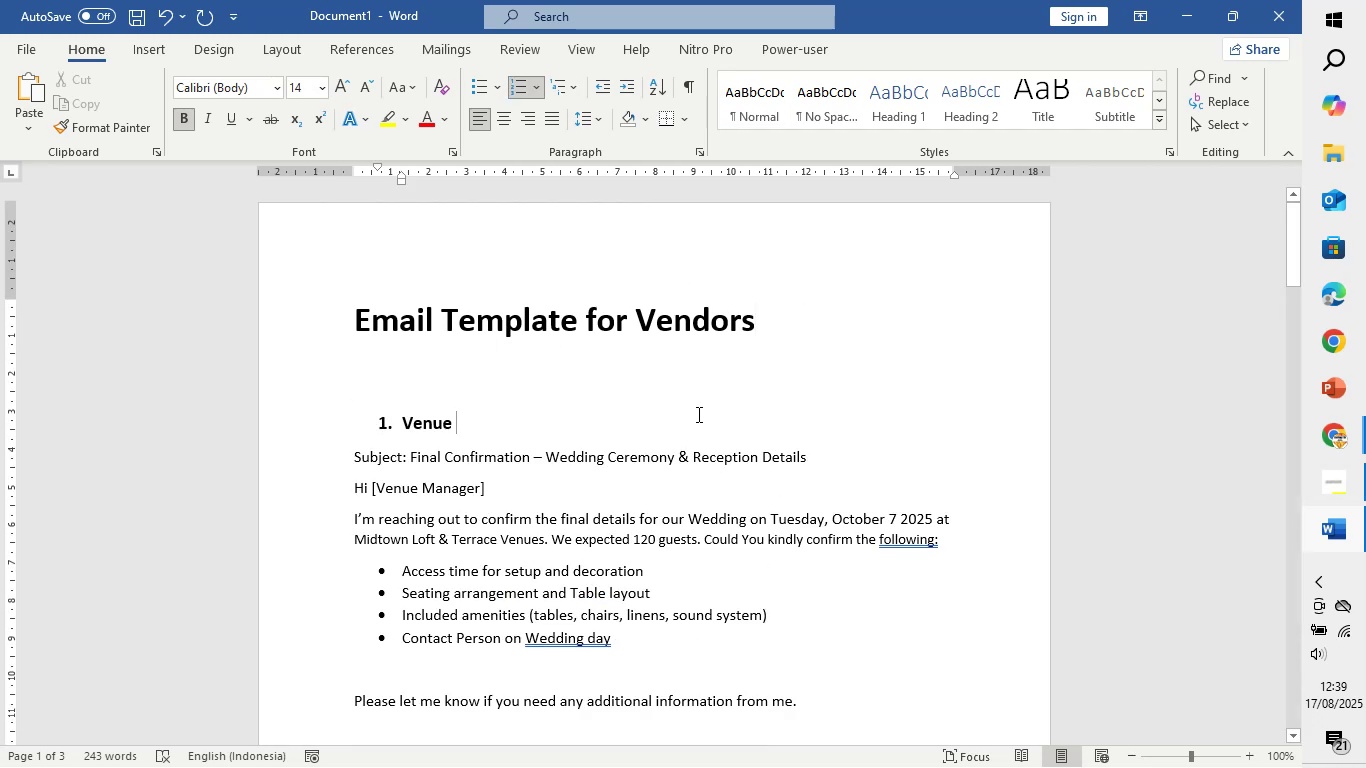 
key(Enter)
 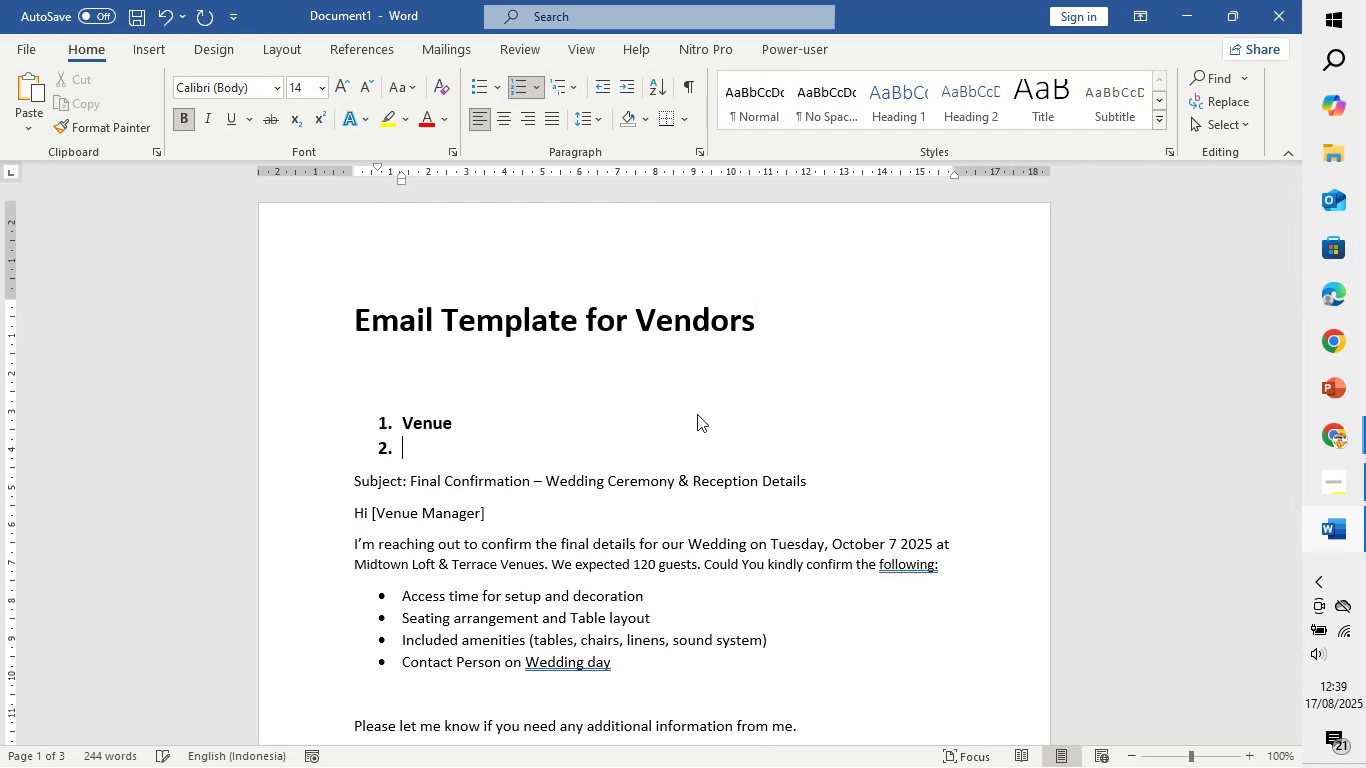 
key(Enter)
 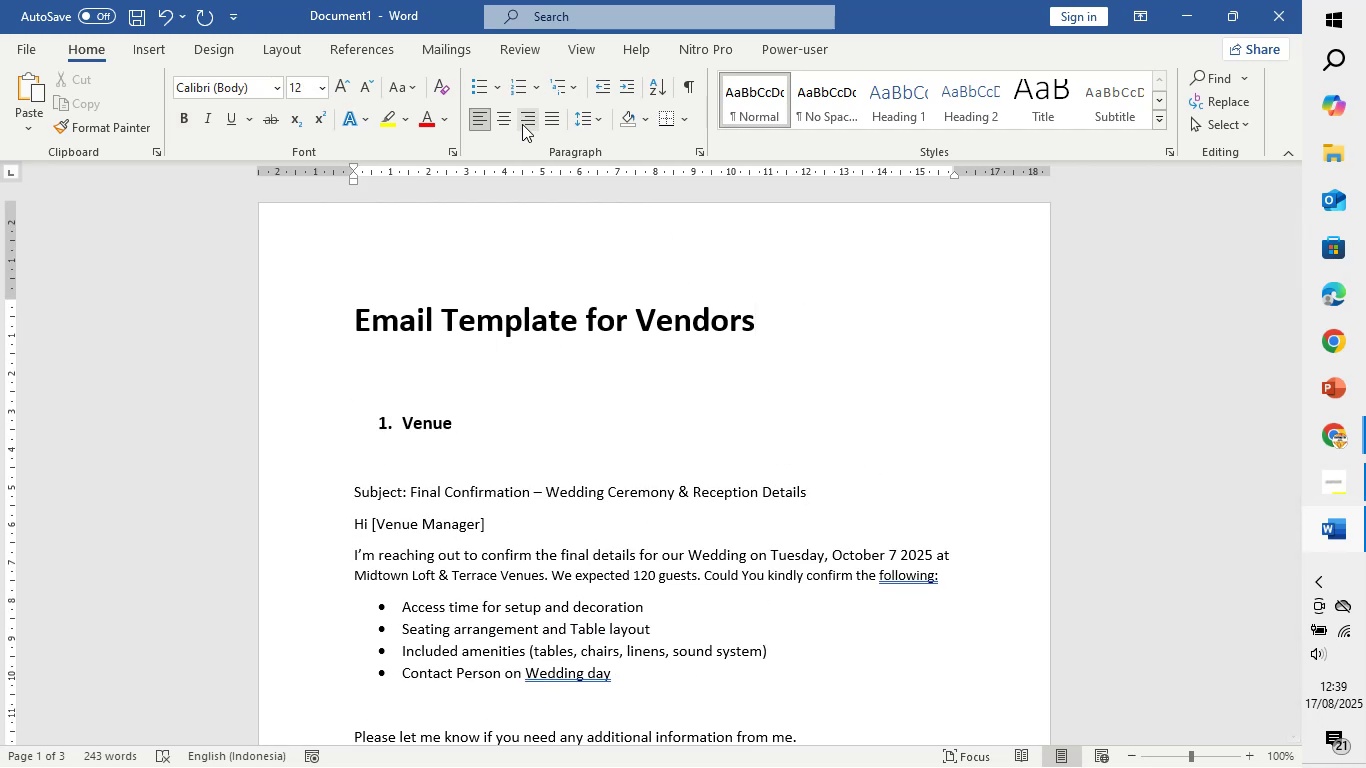 
left_click([588, 114])
 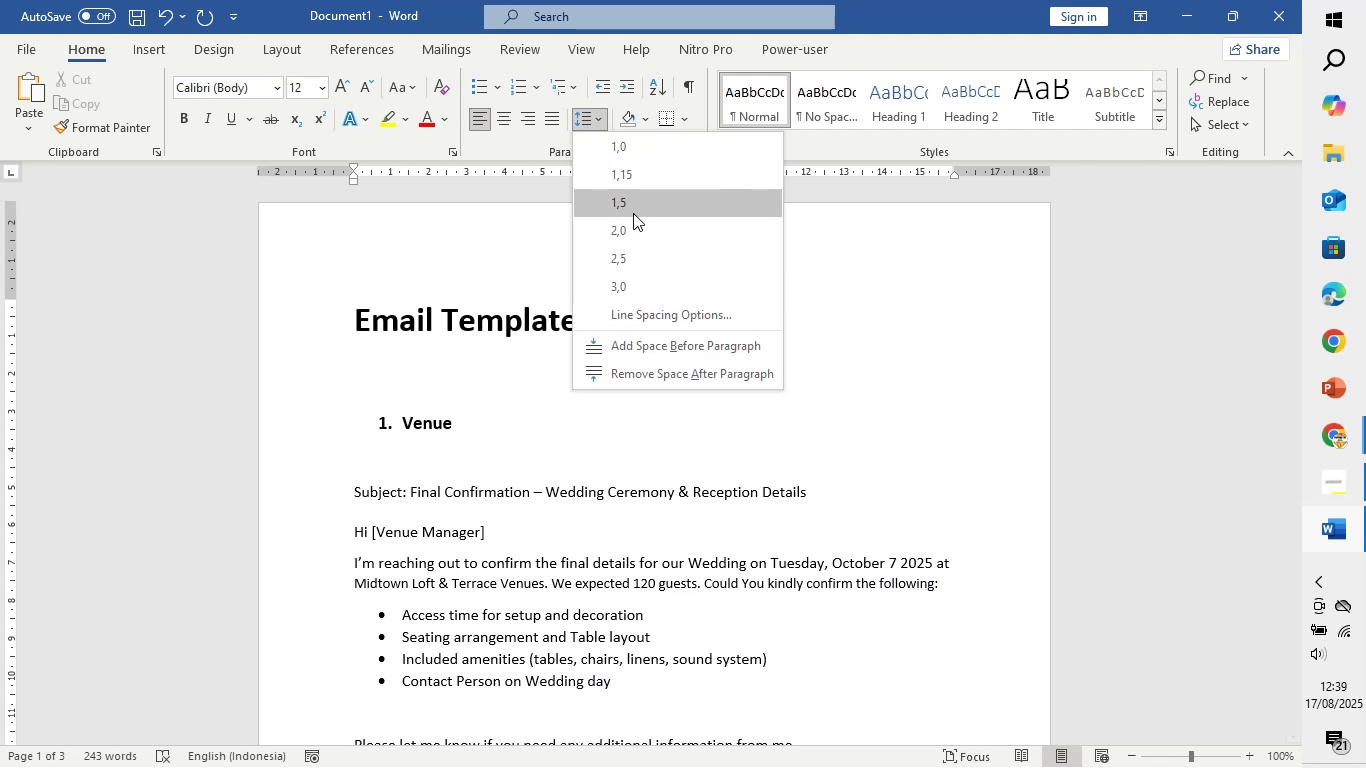 
left_click([633, 213])
 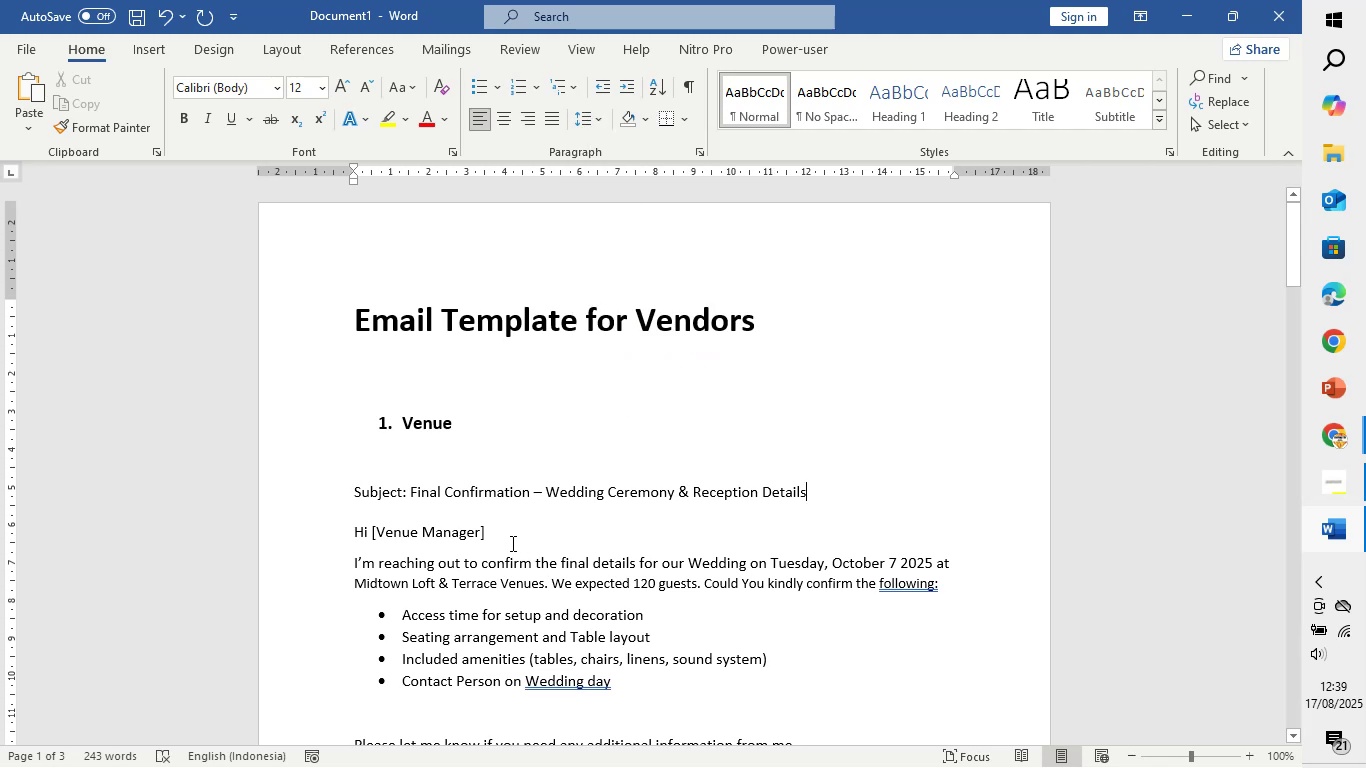 
left_click([511, 543])
 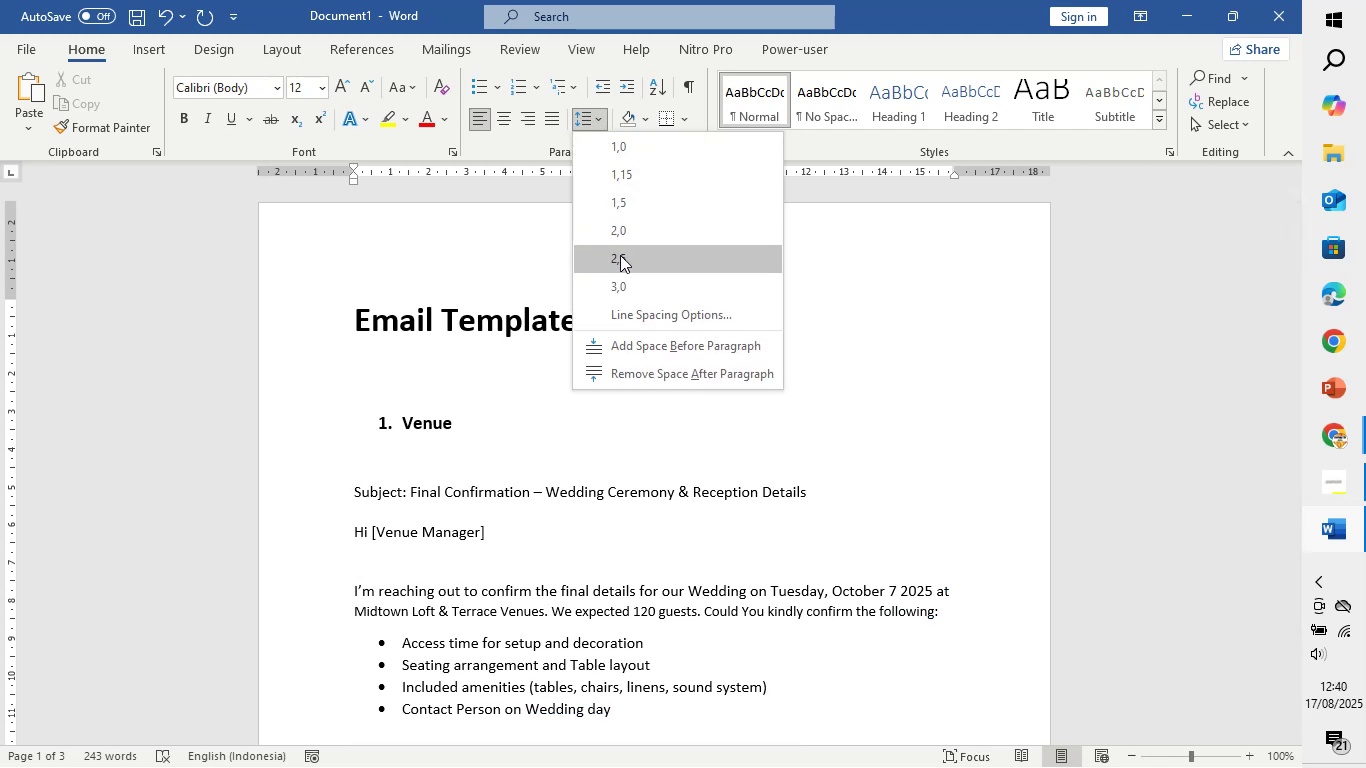 
left_click([623, 247])
 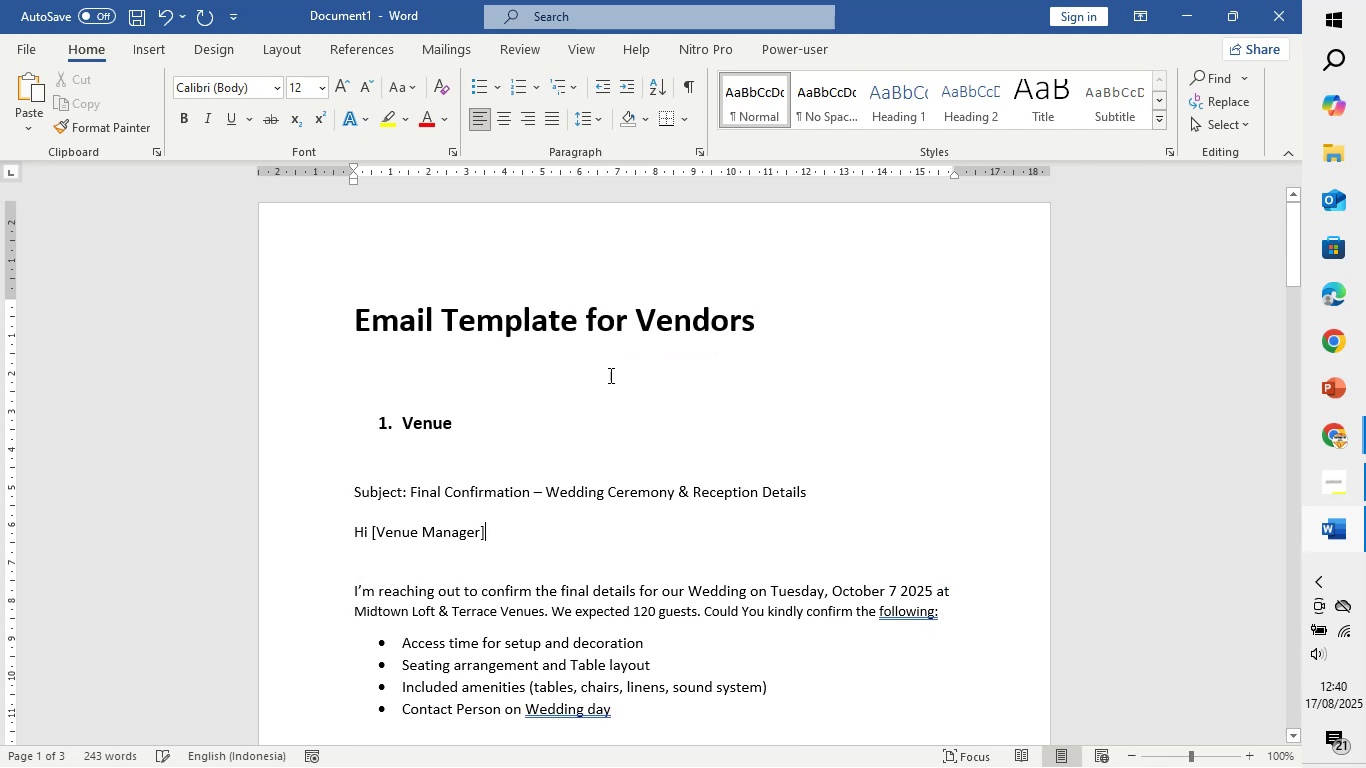 
scroll: coordinate [603, 505], scroll_direction: down, amount: 2.0
 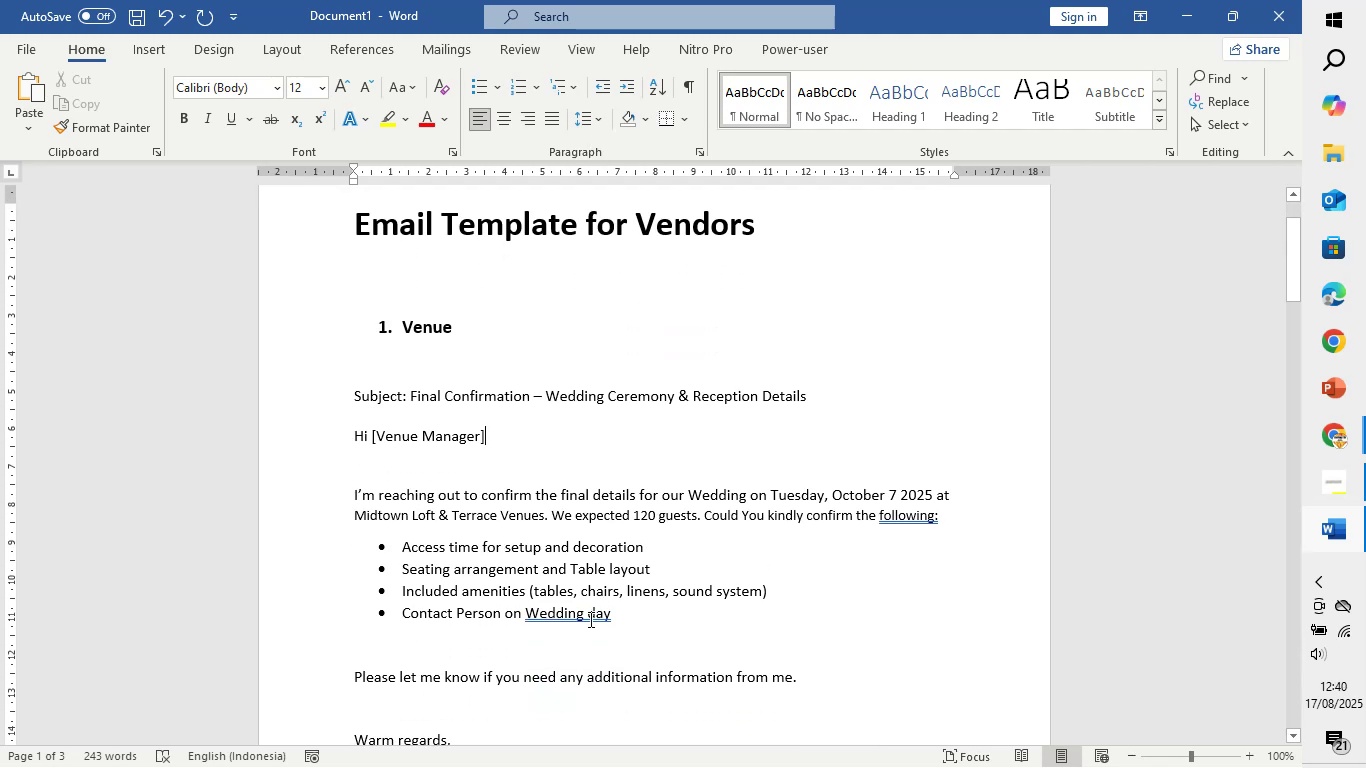 
right_click([585, 618])
 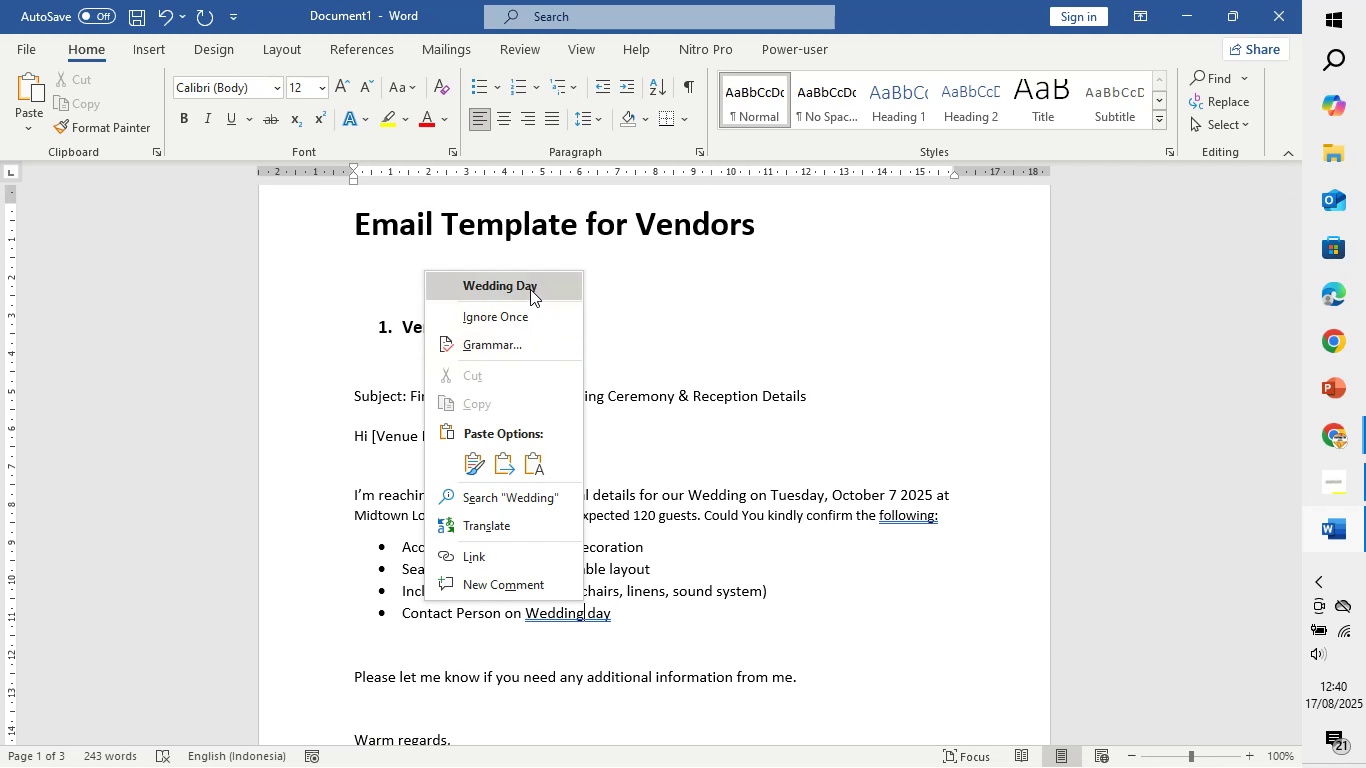 
left_click([536, 293])
 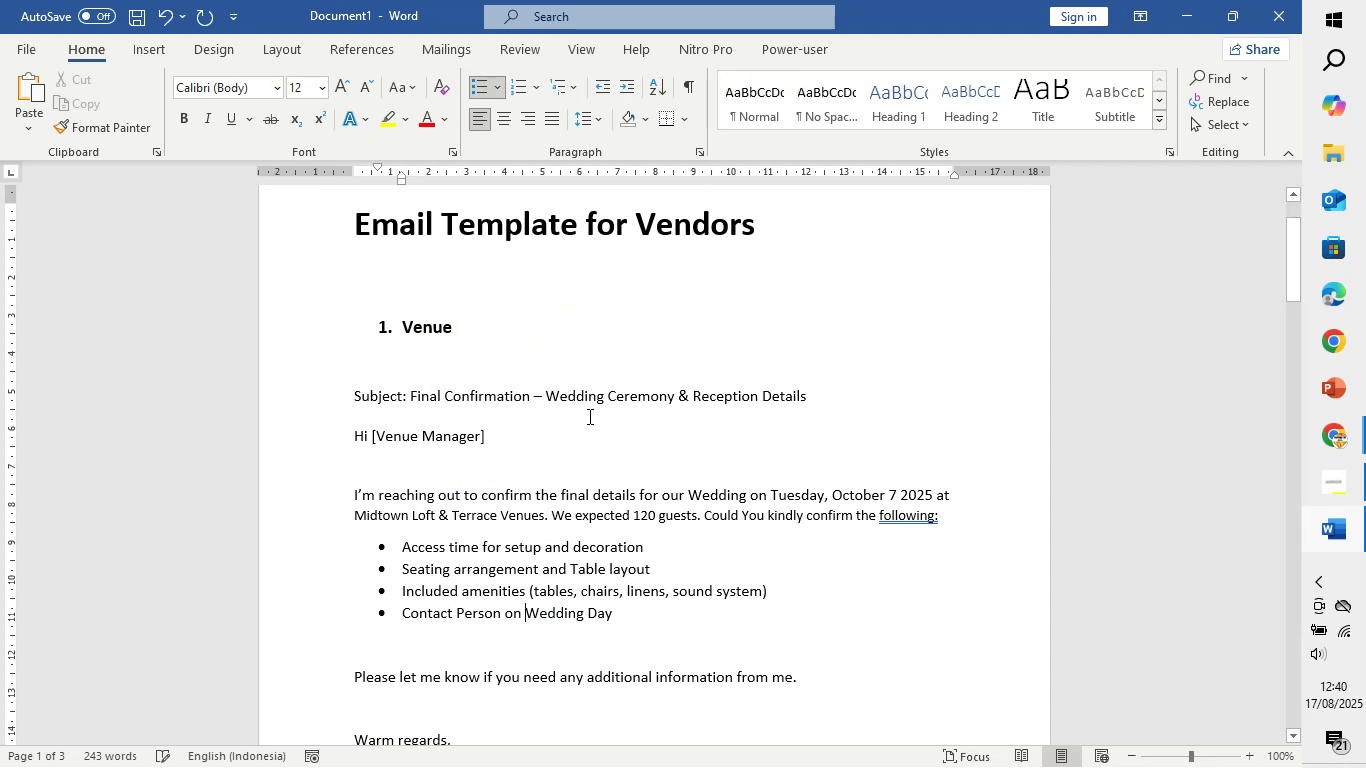 
scroll: coordinate [589, 419], scroll_direction: down, amount: 1.0
 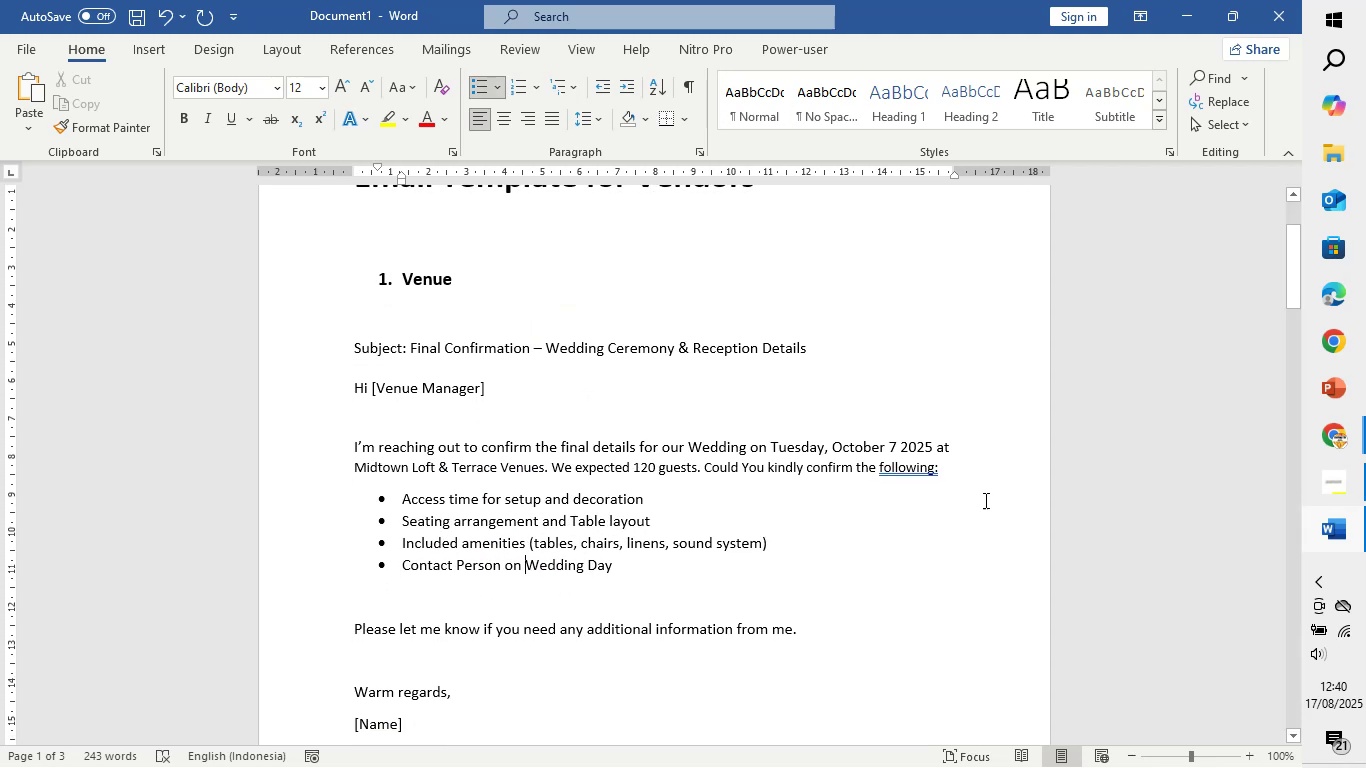 
mouse_move([903, 464])
 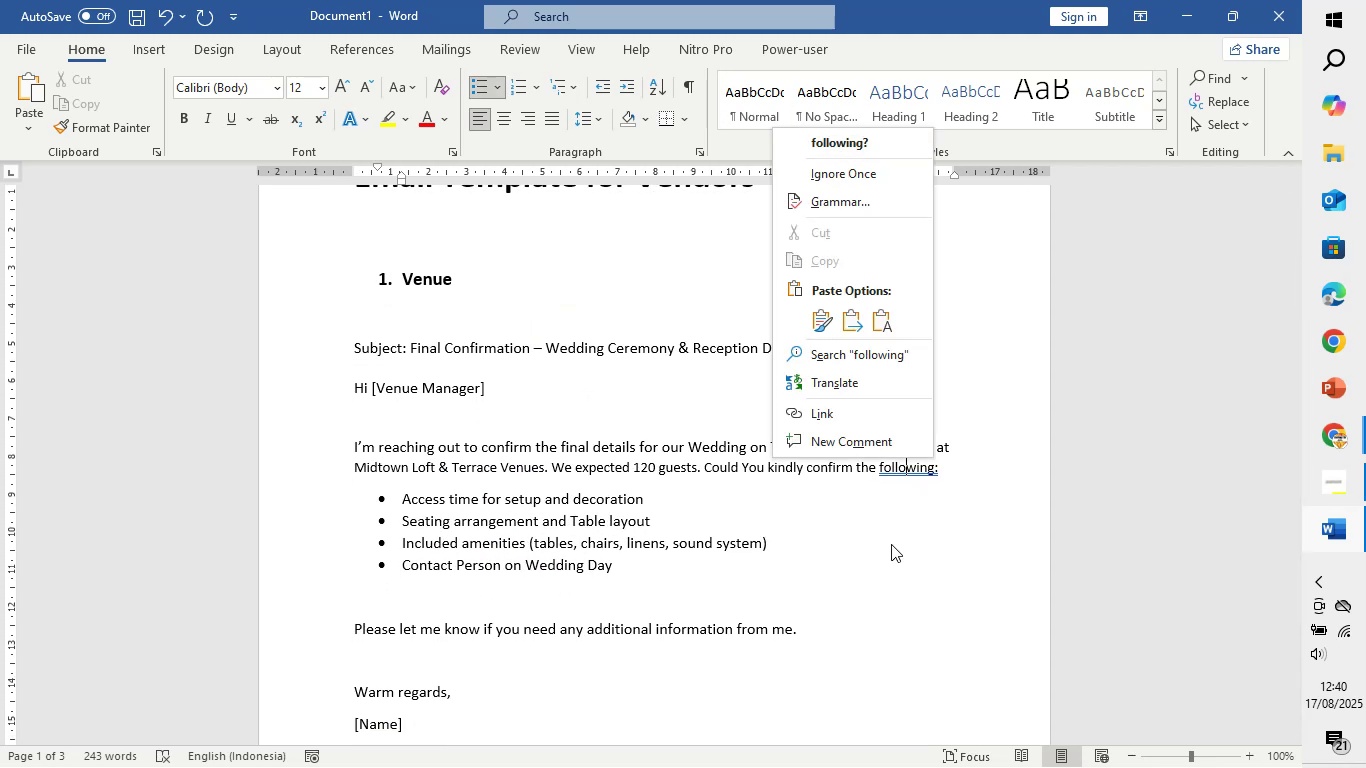 
left_click([891, 547])
 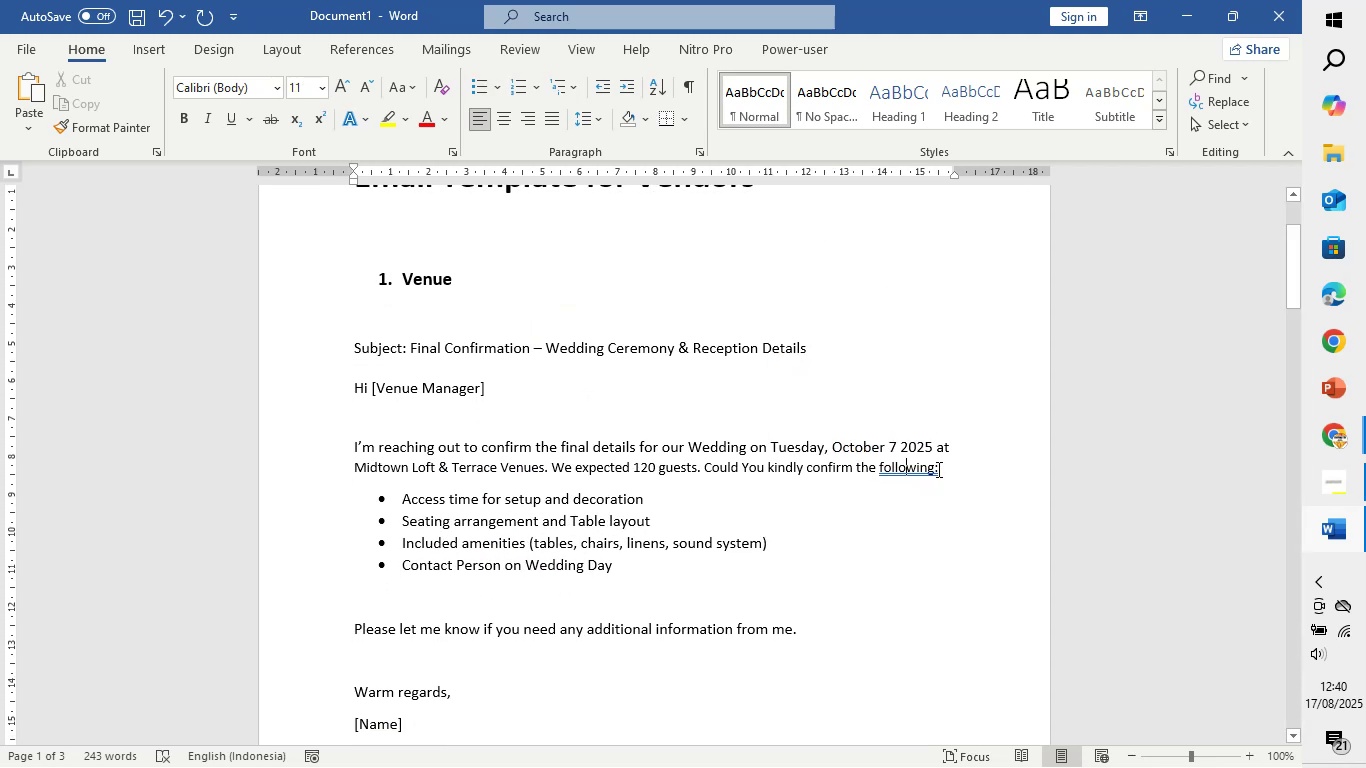 
left_click([936, 468])
 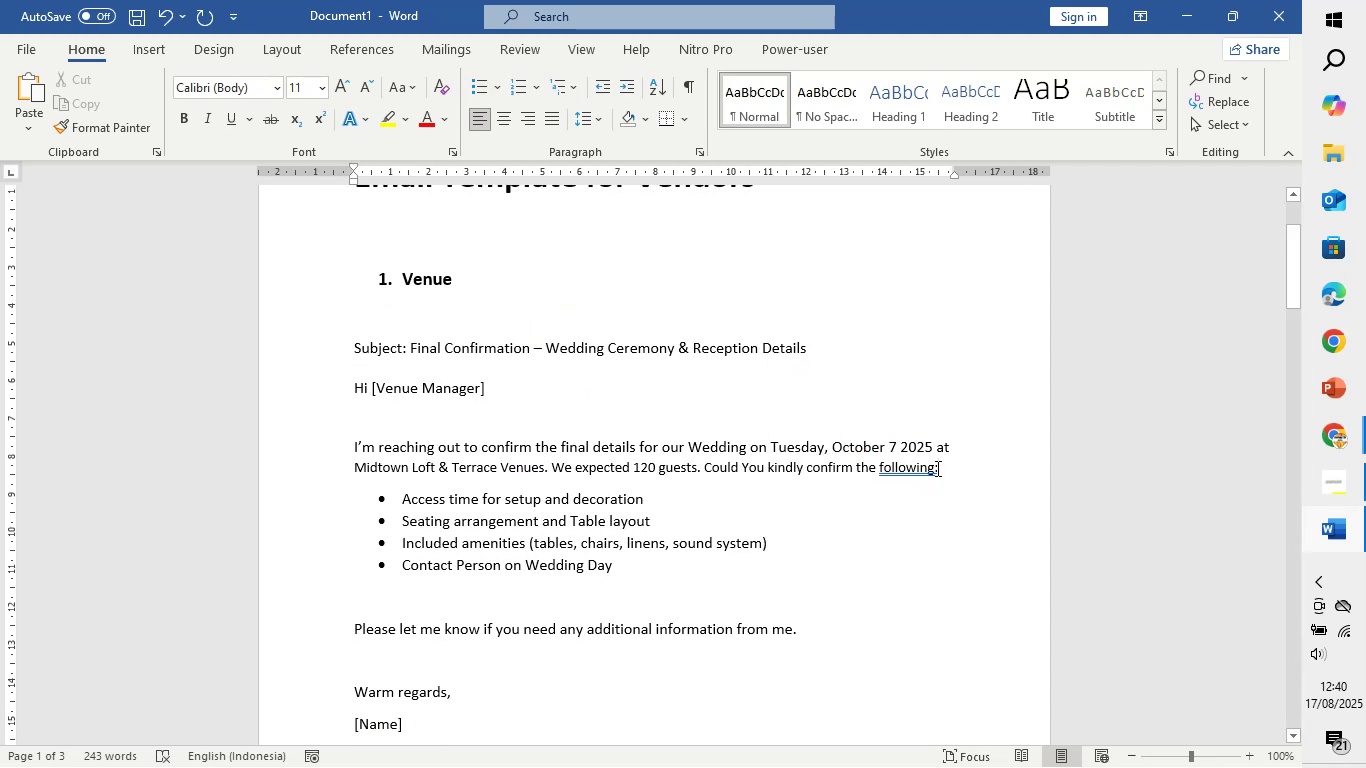 
key(ArrowLeft)
 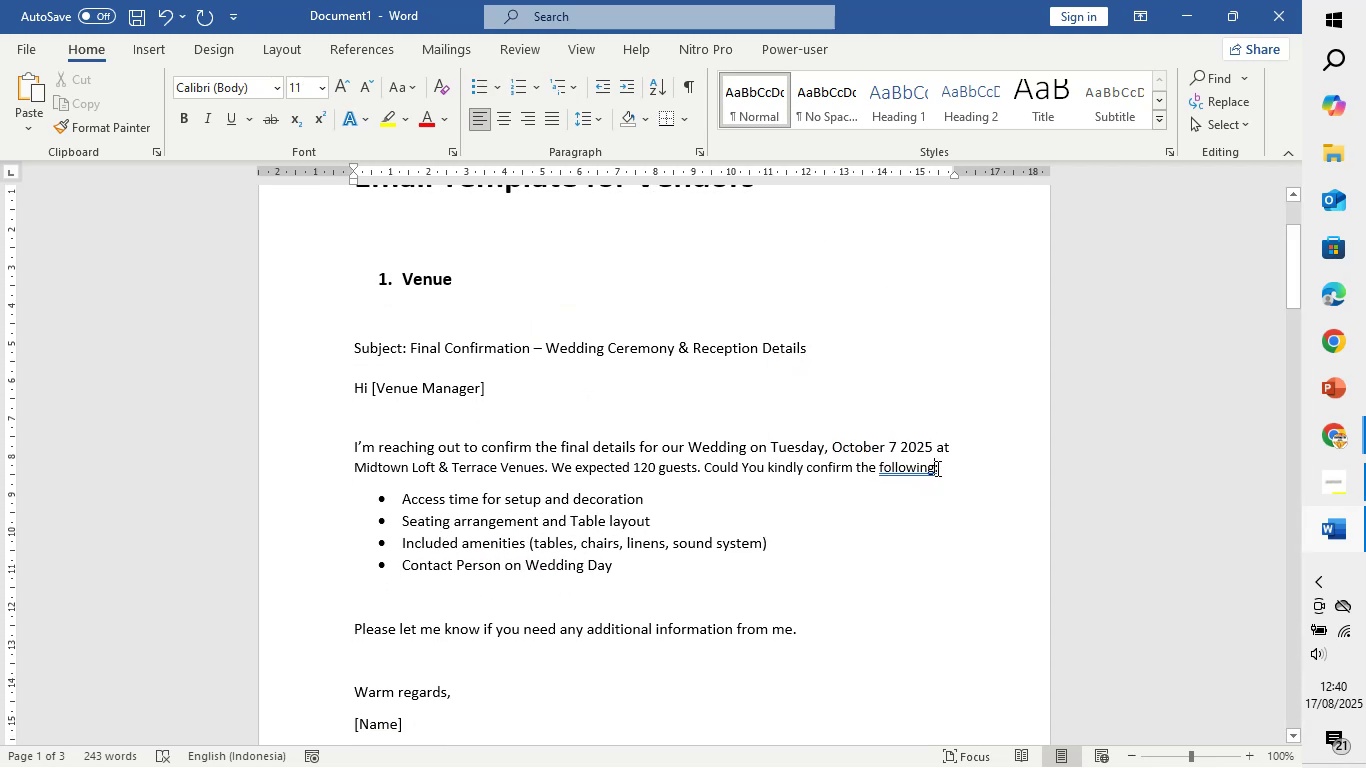 
key(Space)
 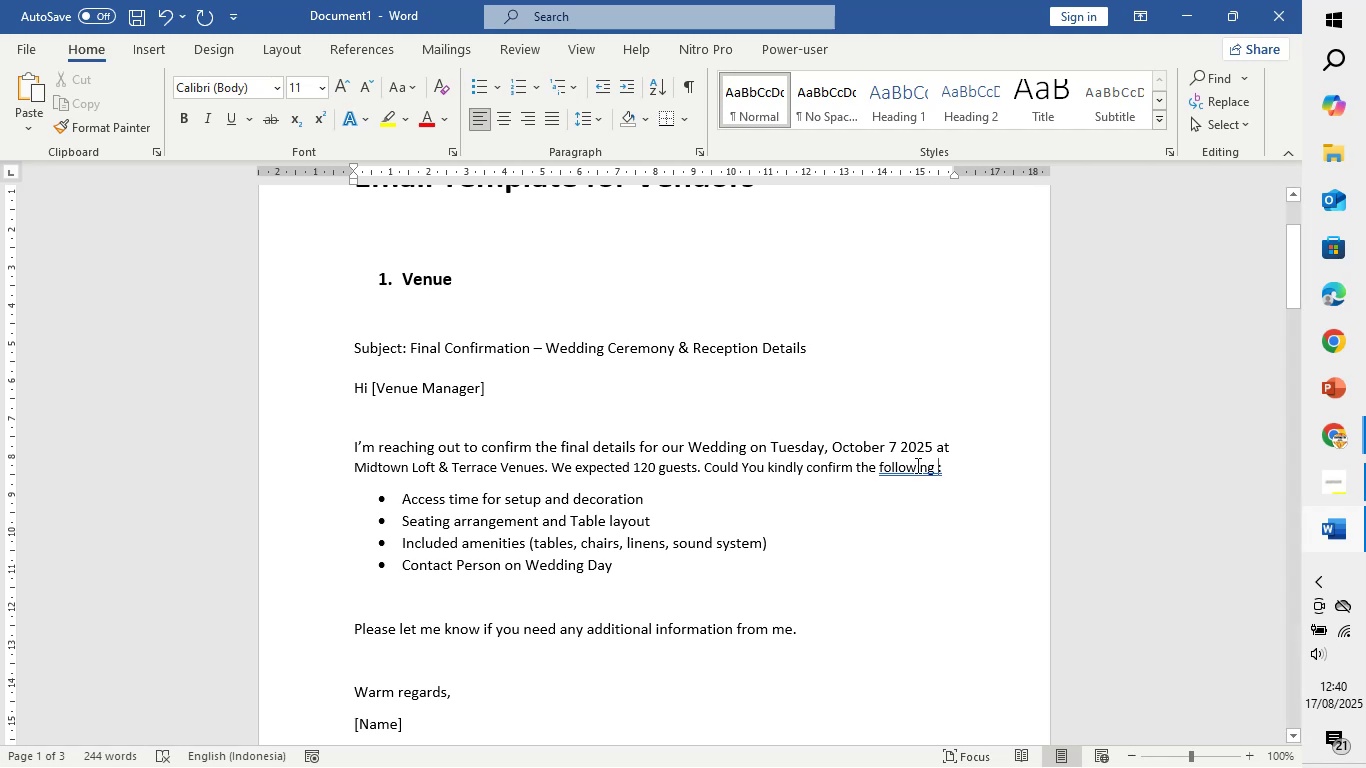 
right_click([902, 468])
 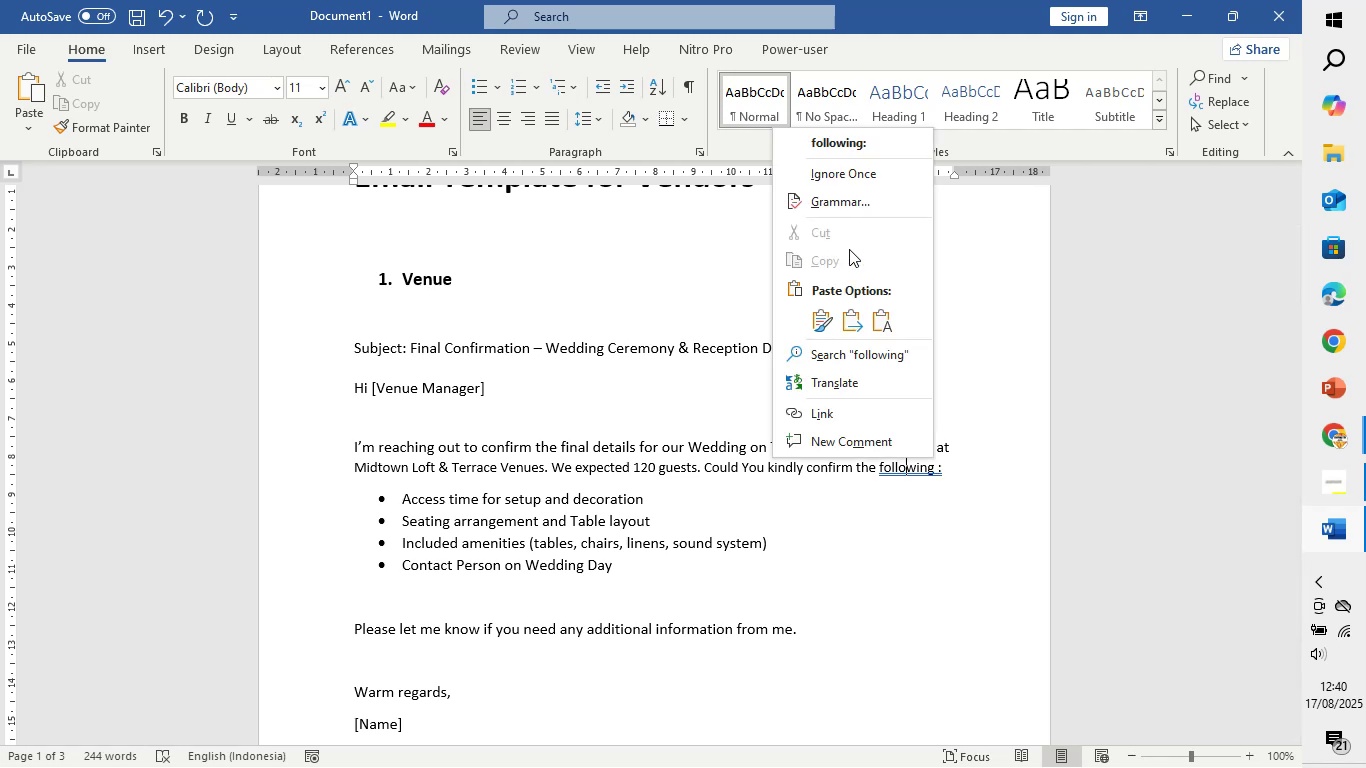 
scroll: coordinate [849, 243], scroll_direction: up, amount: 2.0
 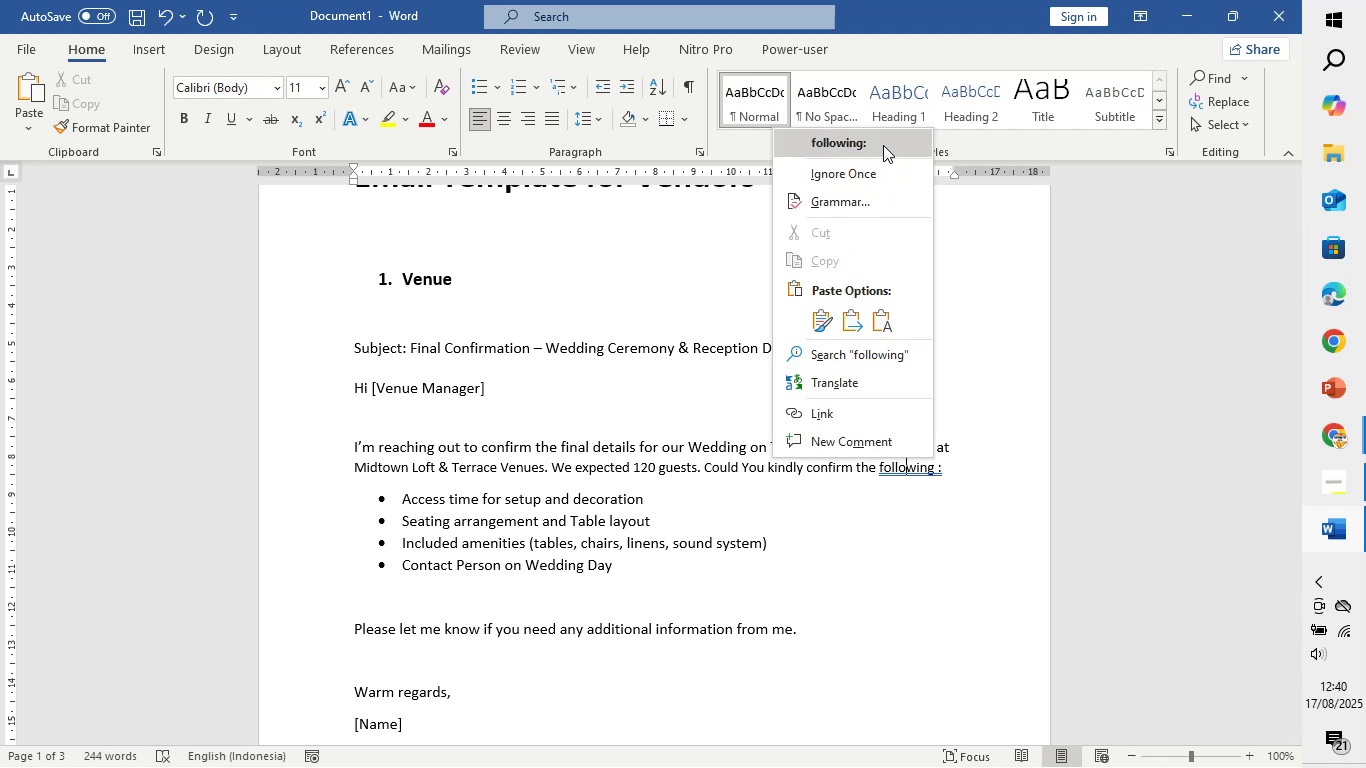 
left_click([883, 144])
 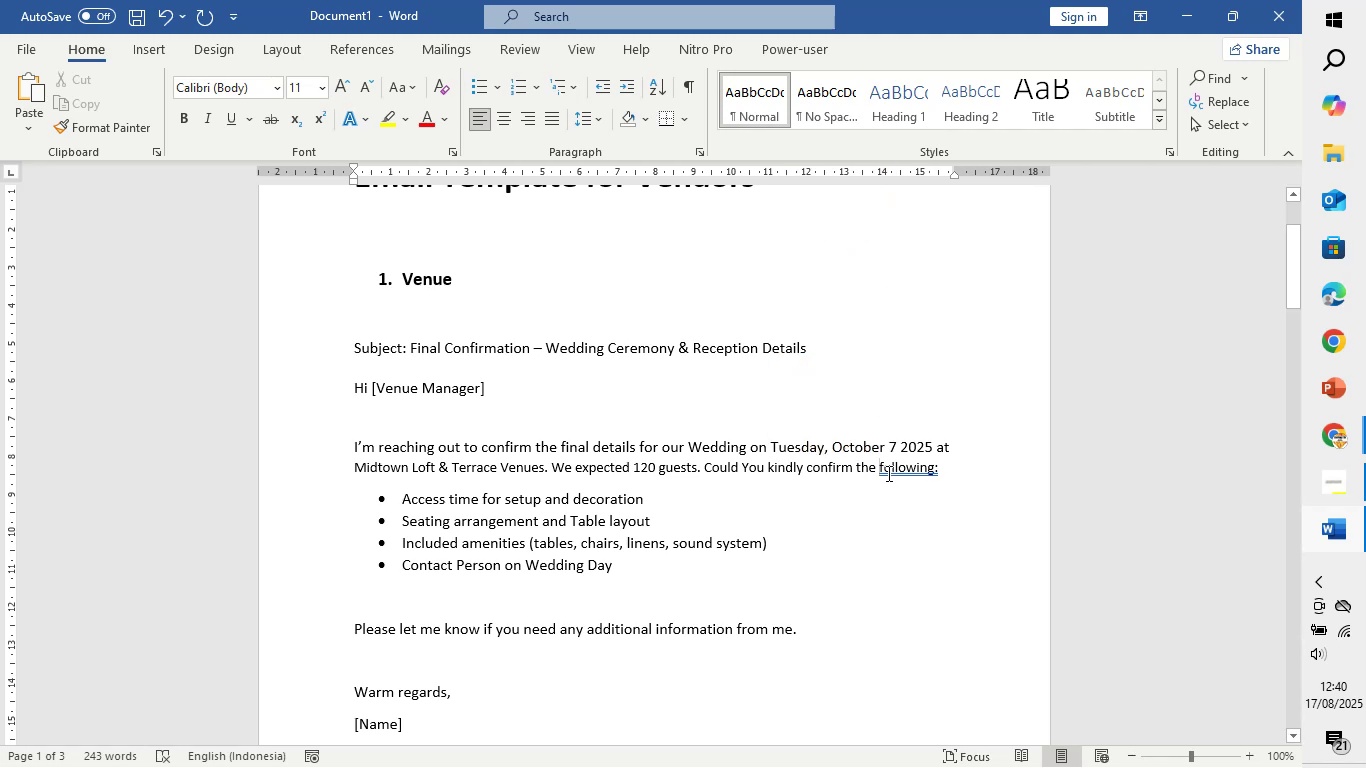 
right_click([887, 471])
 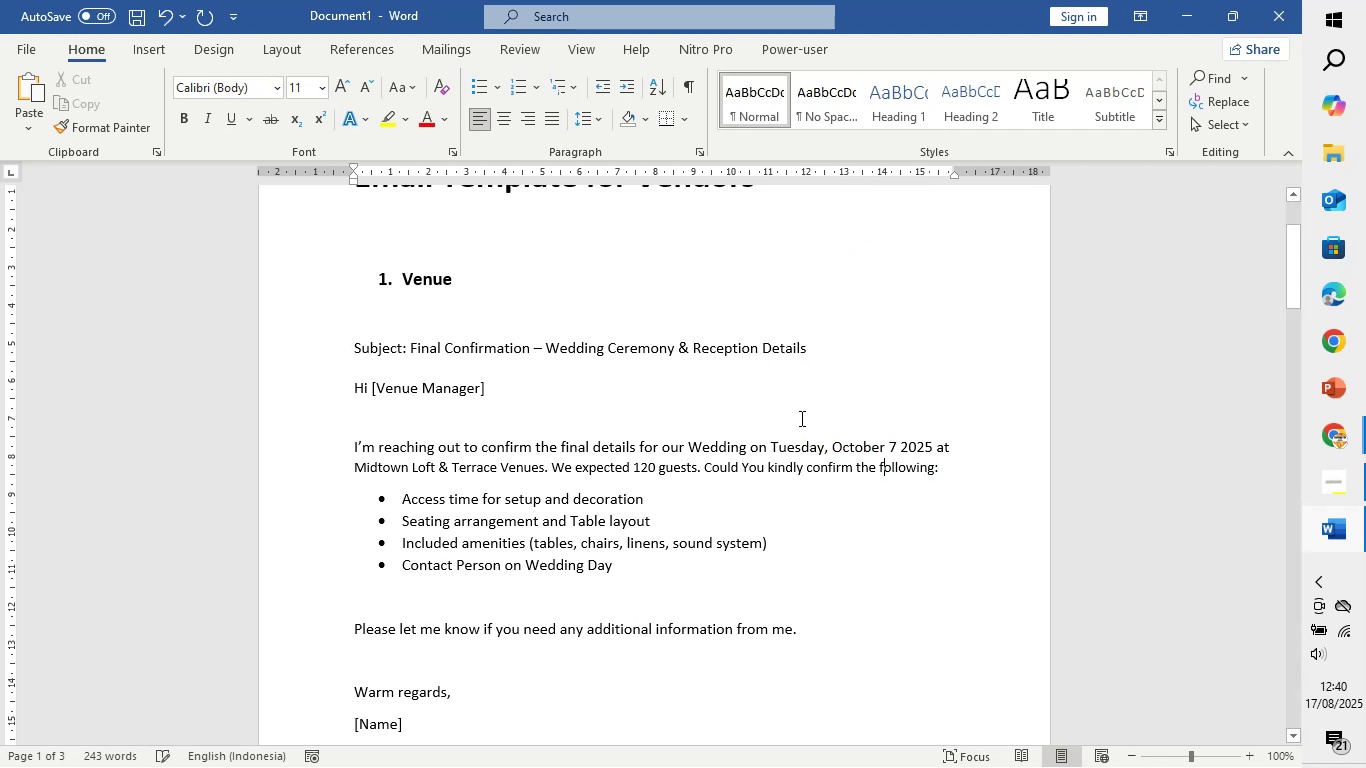 
scroll: coordinate [683, 449], scroll_direction: down, amount: 3.0
 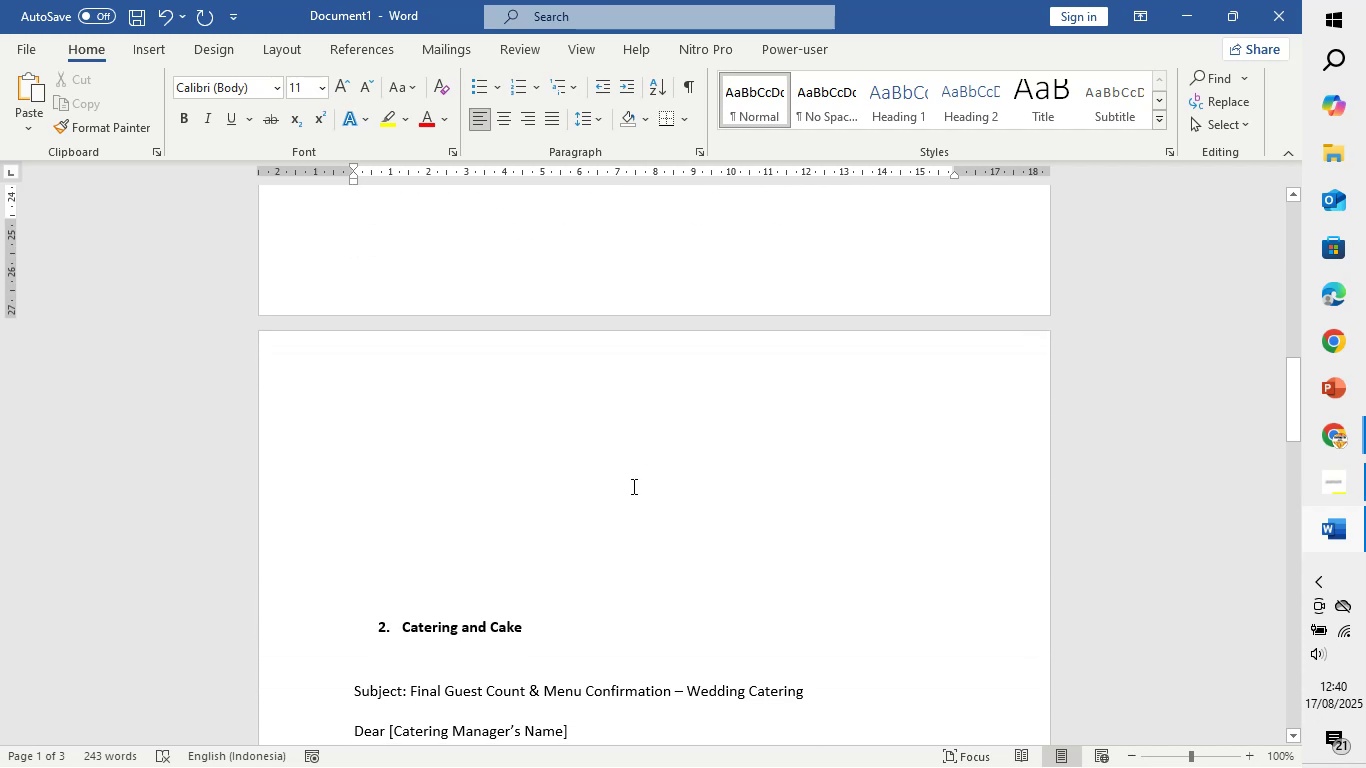 
left_click([631, 487])
 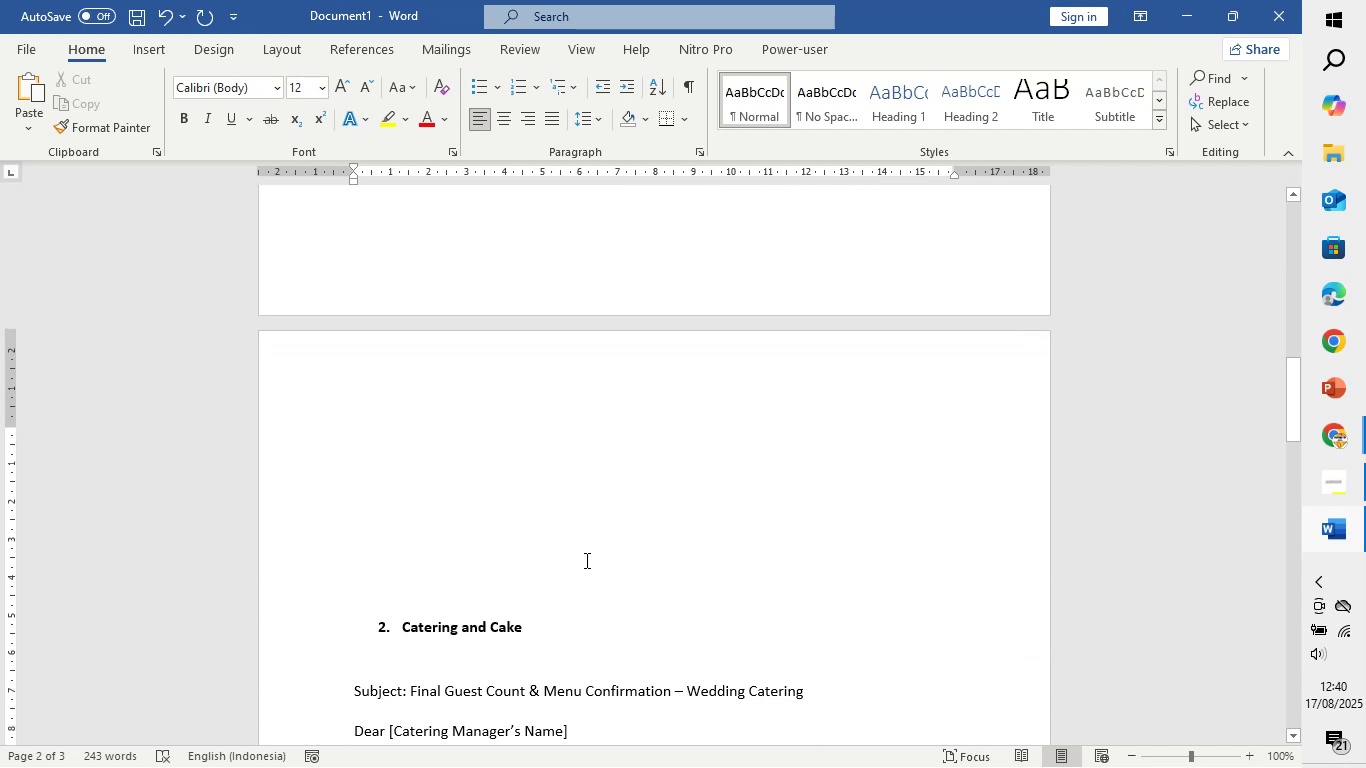 
left_click([586, 557])
 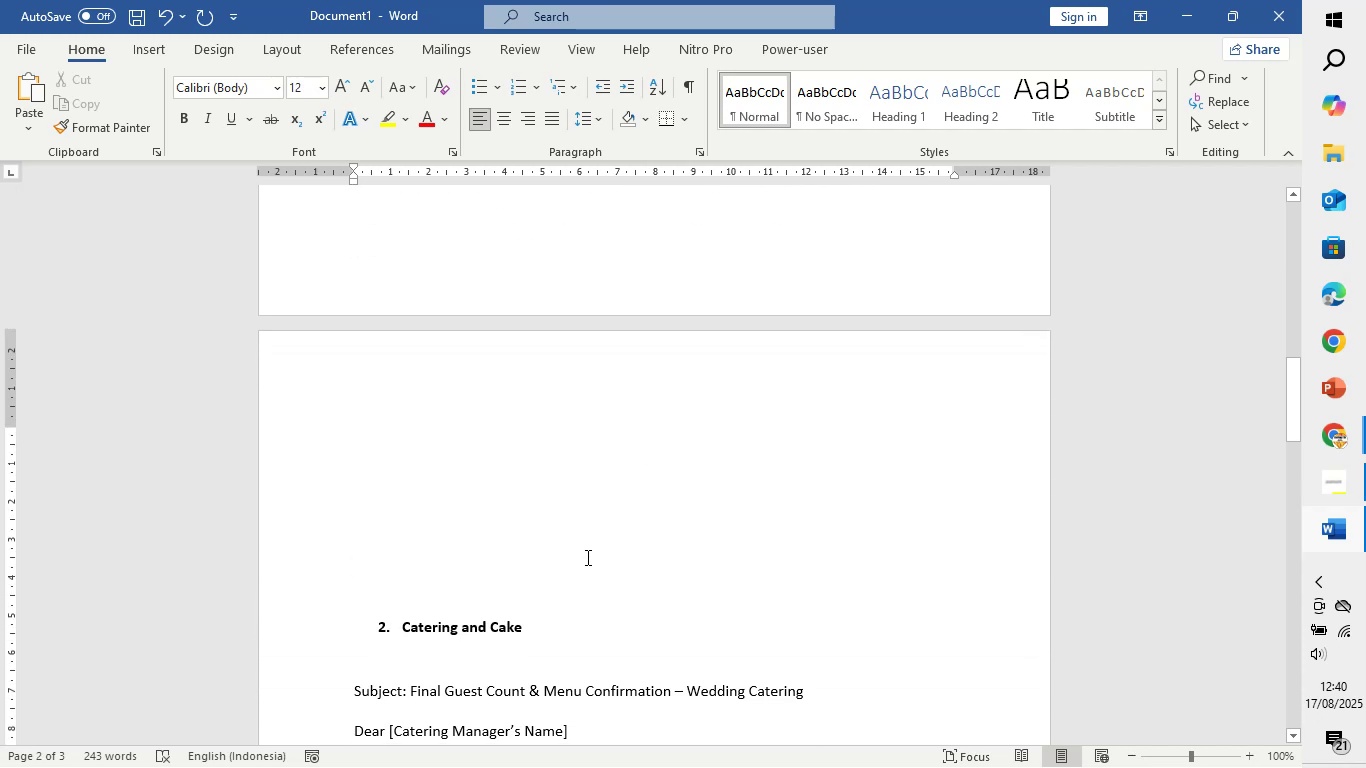 
key(Backspace)
 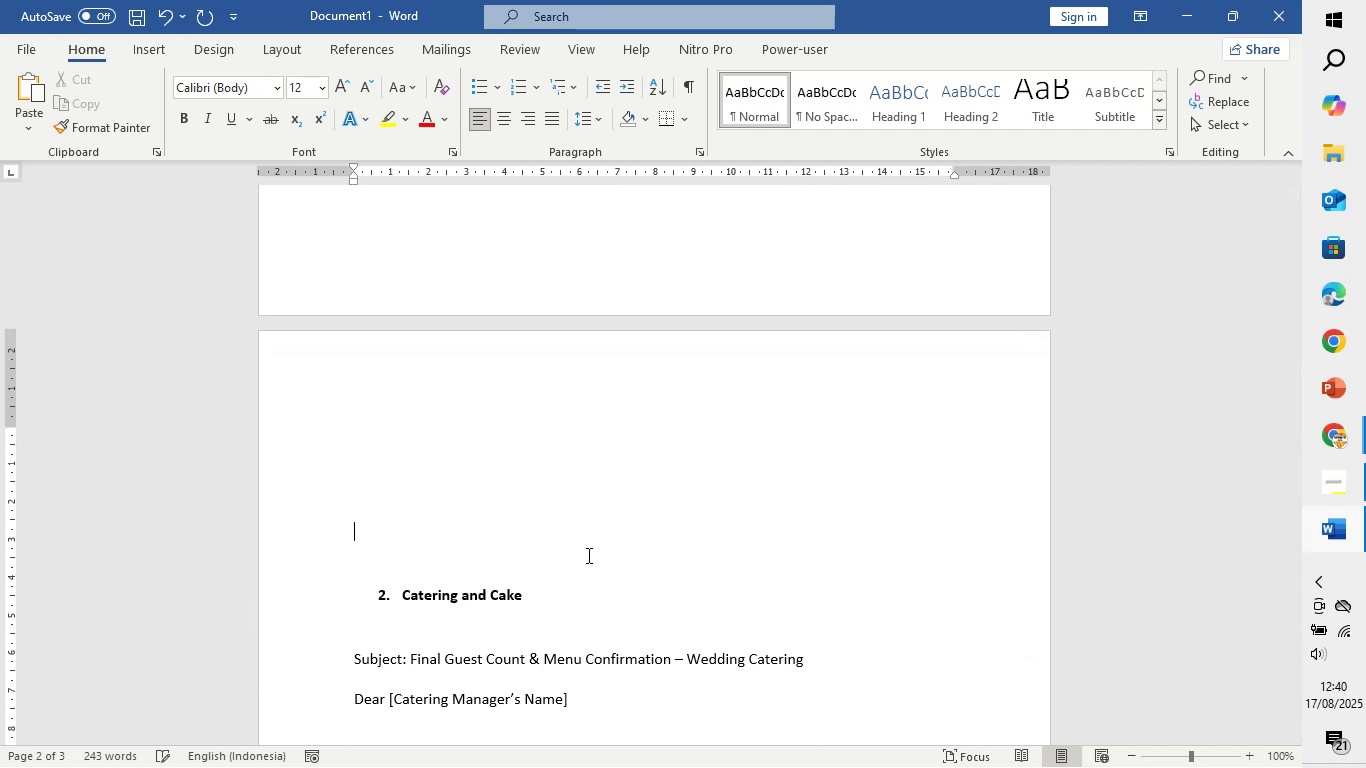 
scroll: coordinate [584, 493], scroll_direction: down, amount: 39.0
 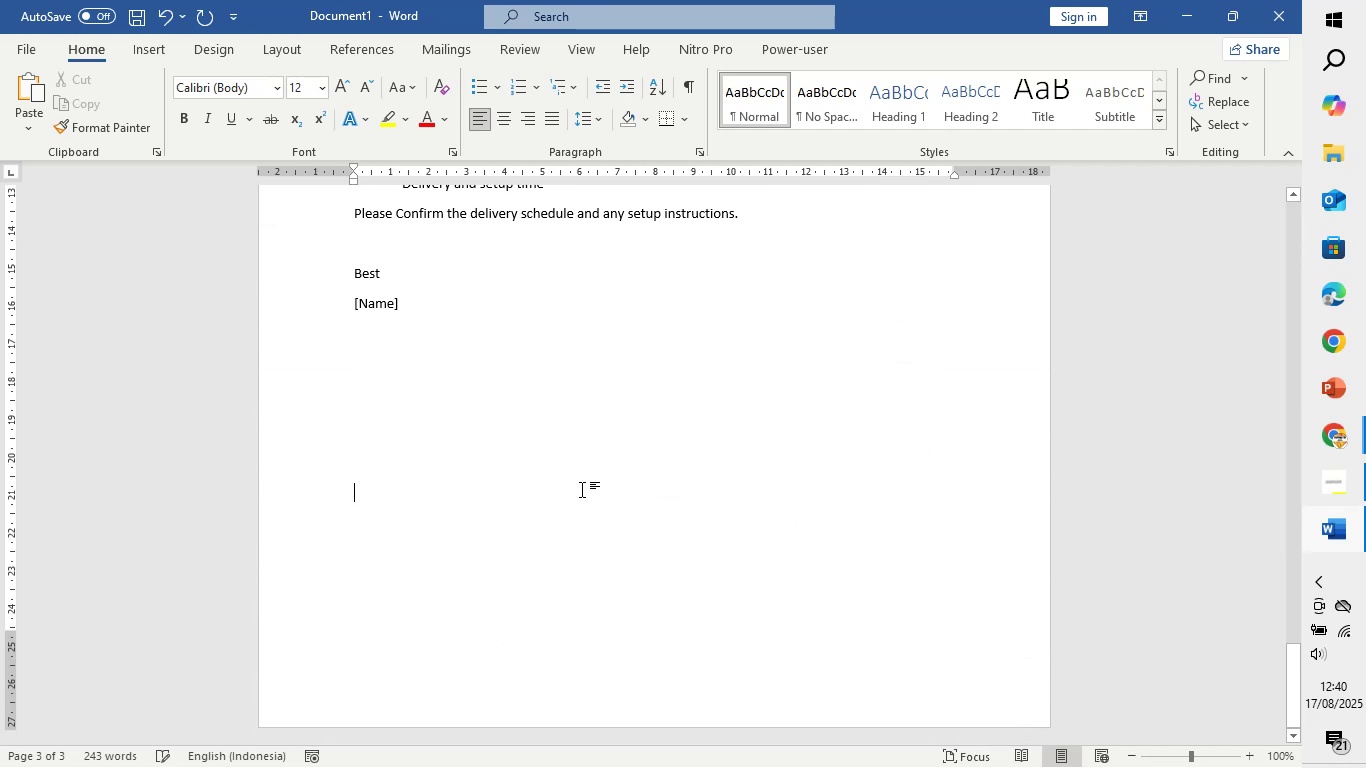 
left_click_drag(start_coordinate=[575, 491], to_coordinate=[541, 535])
 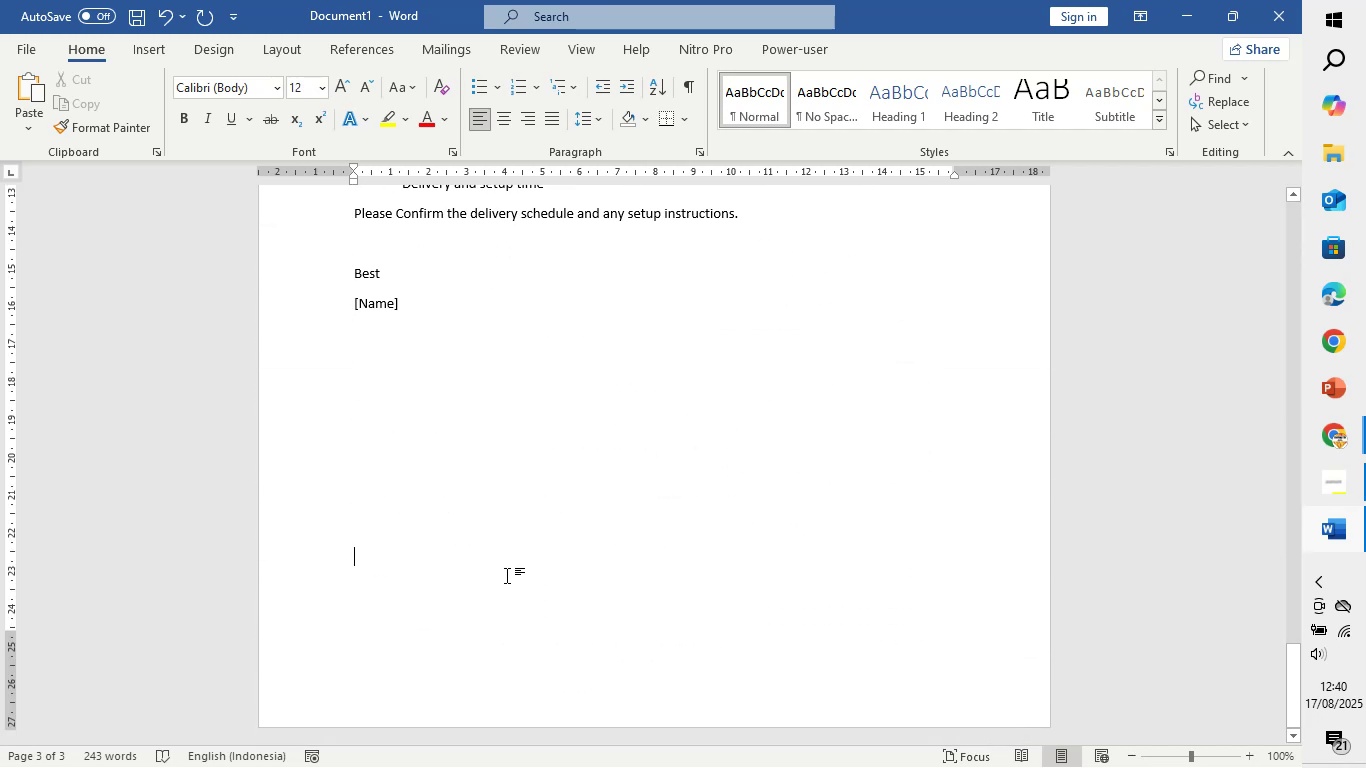 
left_click_drag(start_coordinate=[507, 575], to_coordinate=[504, 582])
 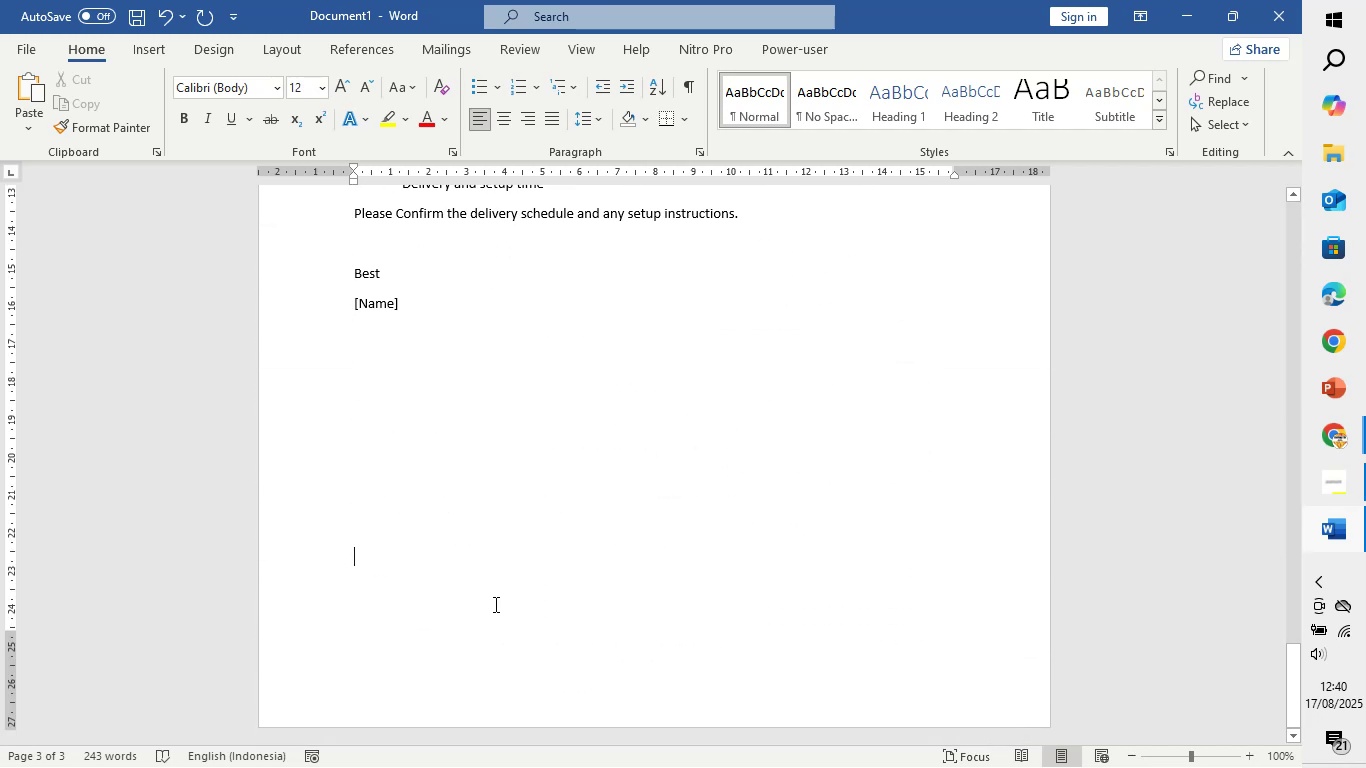 
left_click_drag(start_coordinate=[493, 607], to_coordinate=[473, 656])
 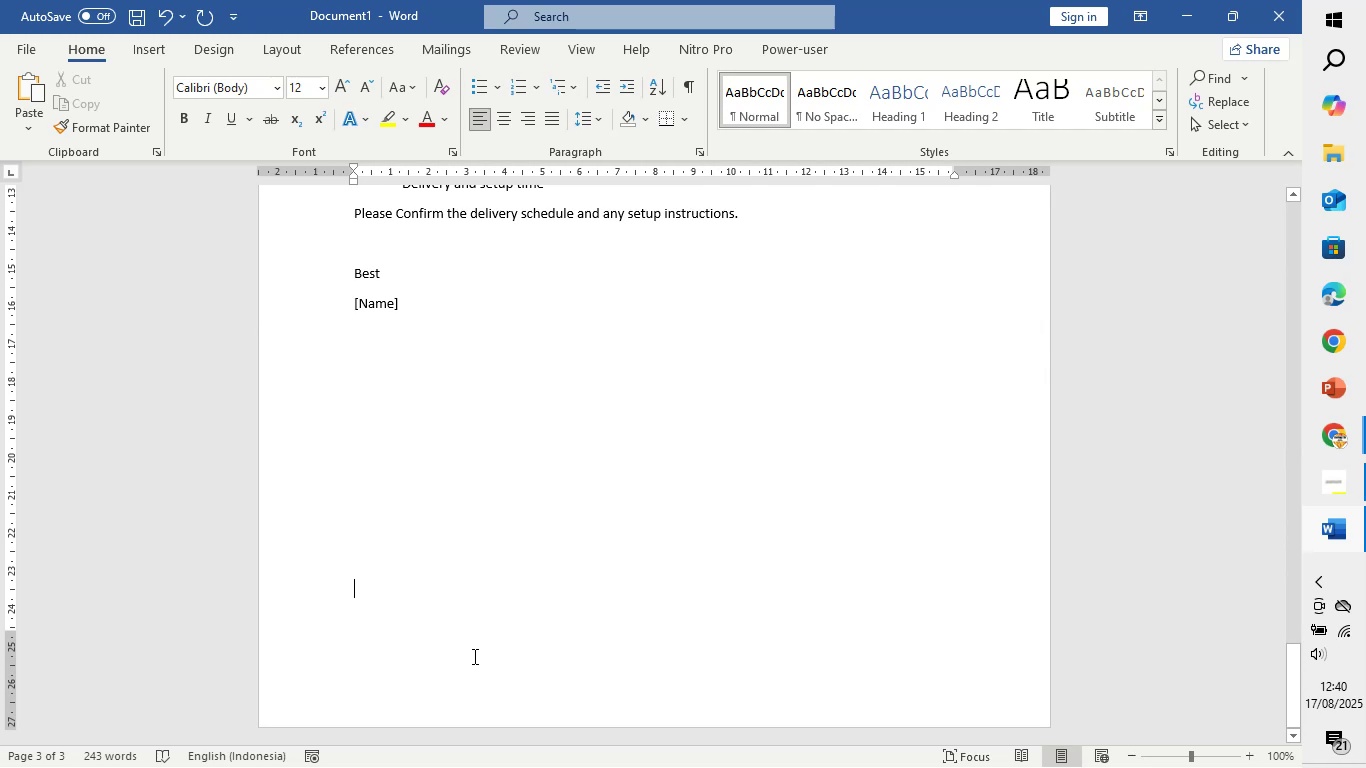 
triple_click([473, 656])
 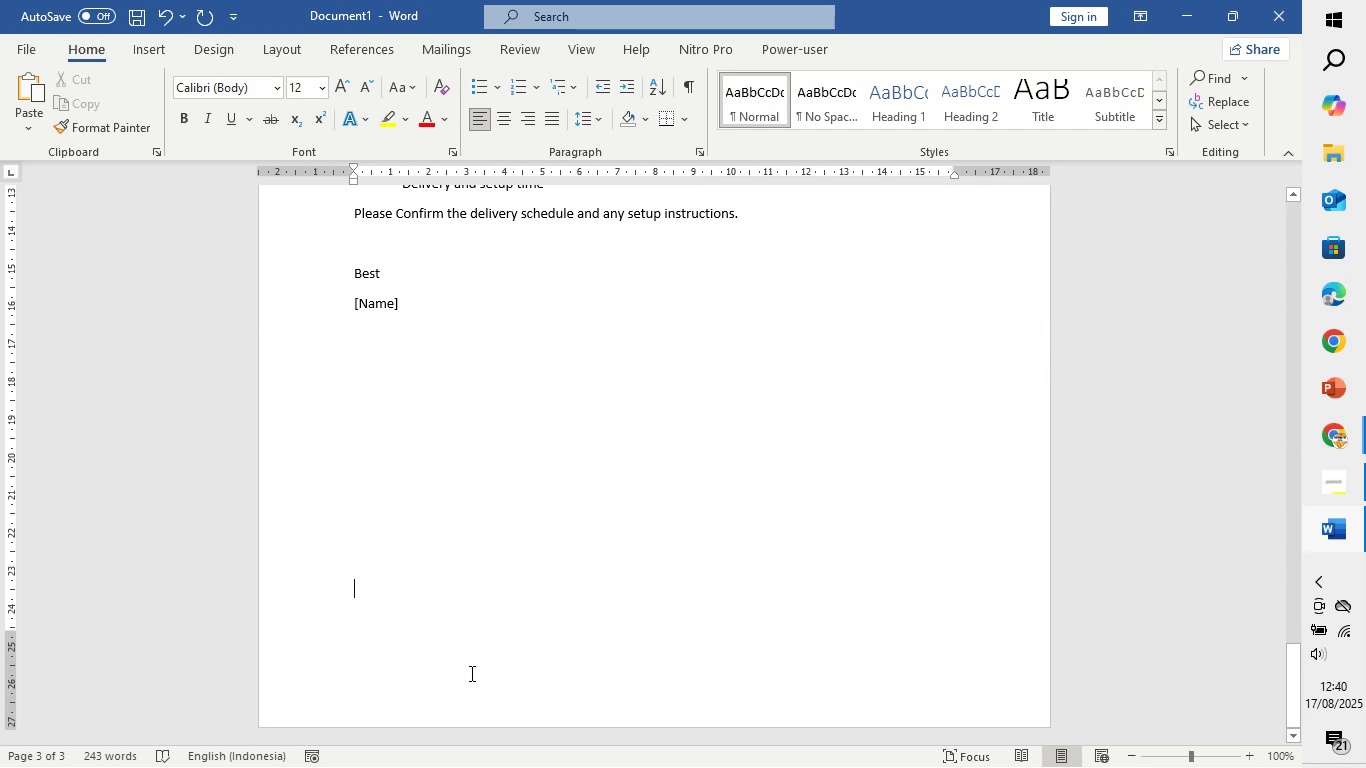 
triple_click([470, 673])
 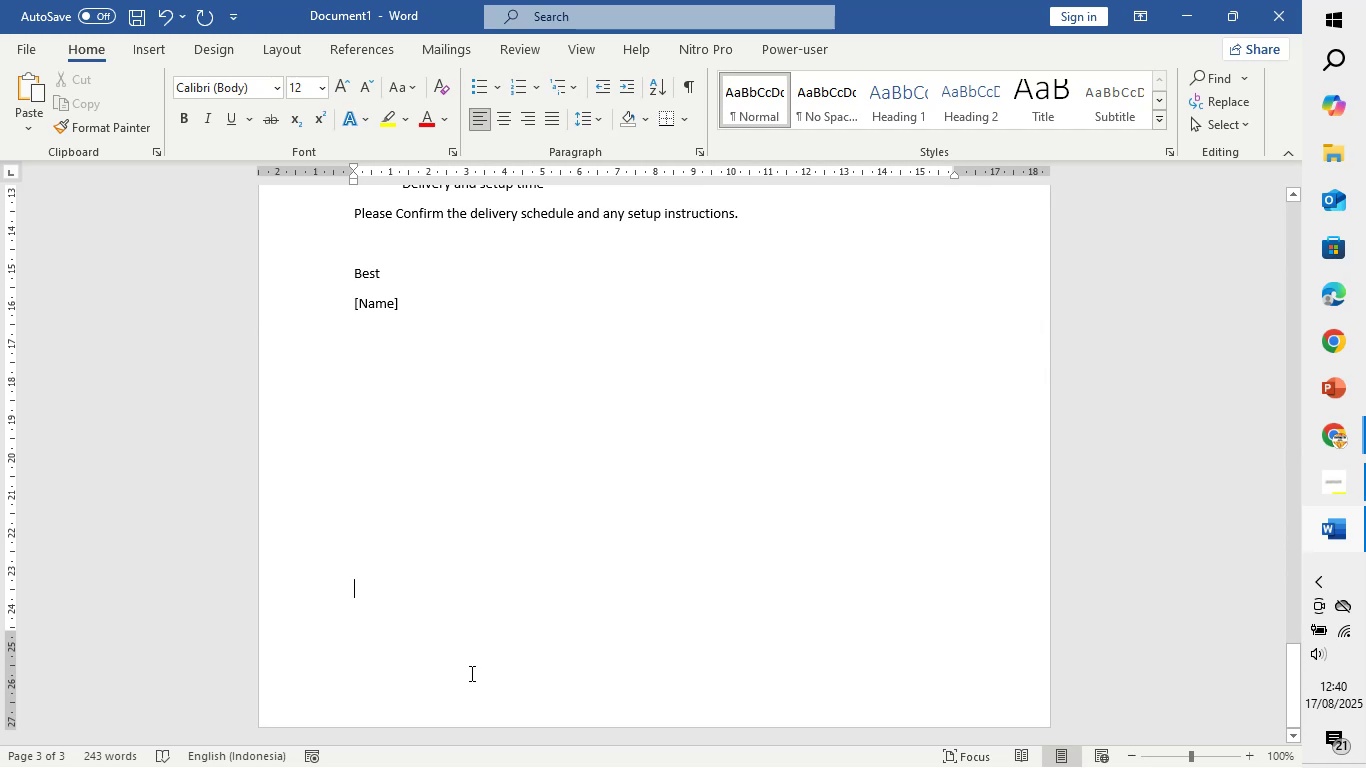 
triple_click([470, 673])
 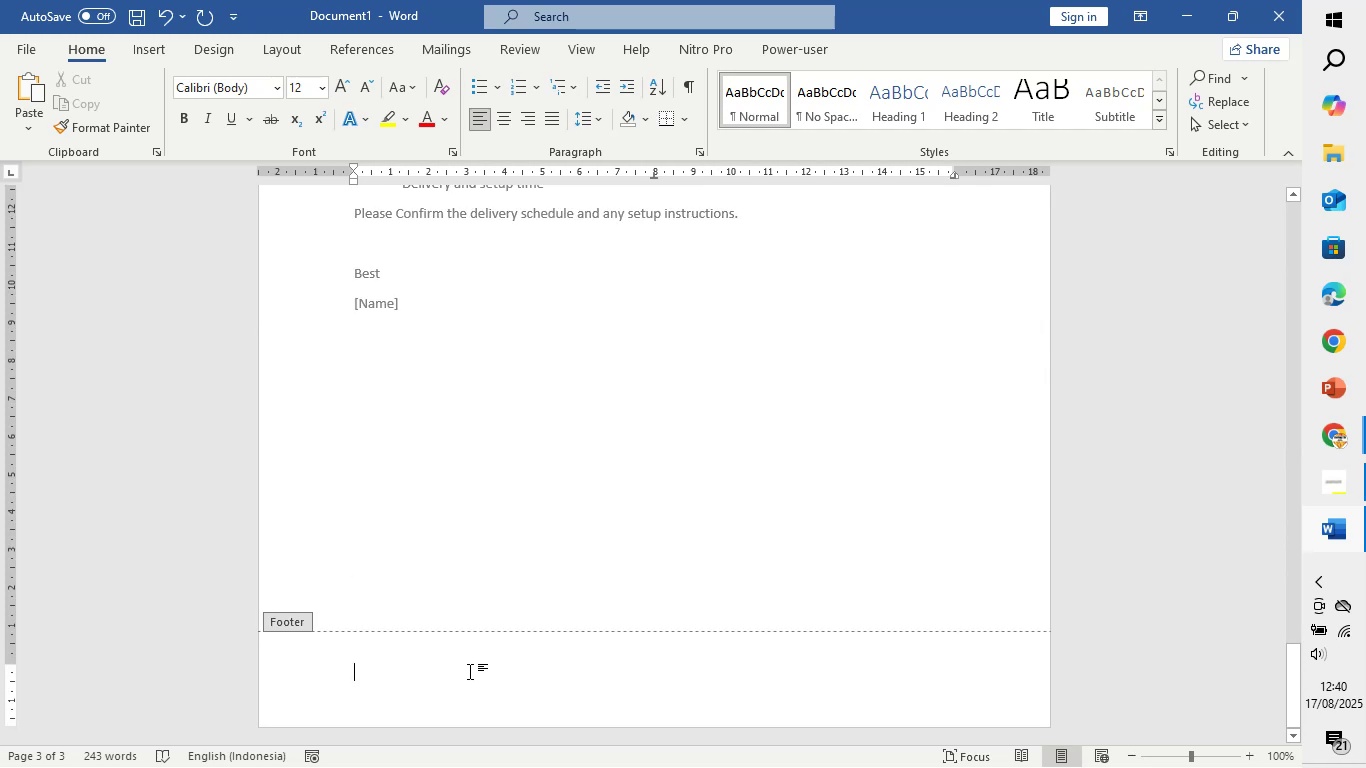 
triple_click([470, 671])
 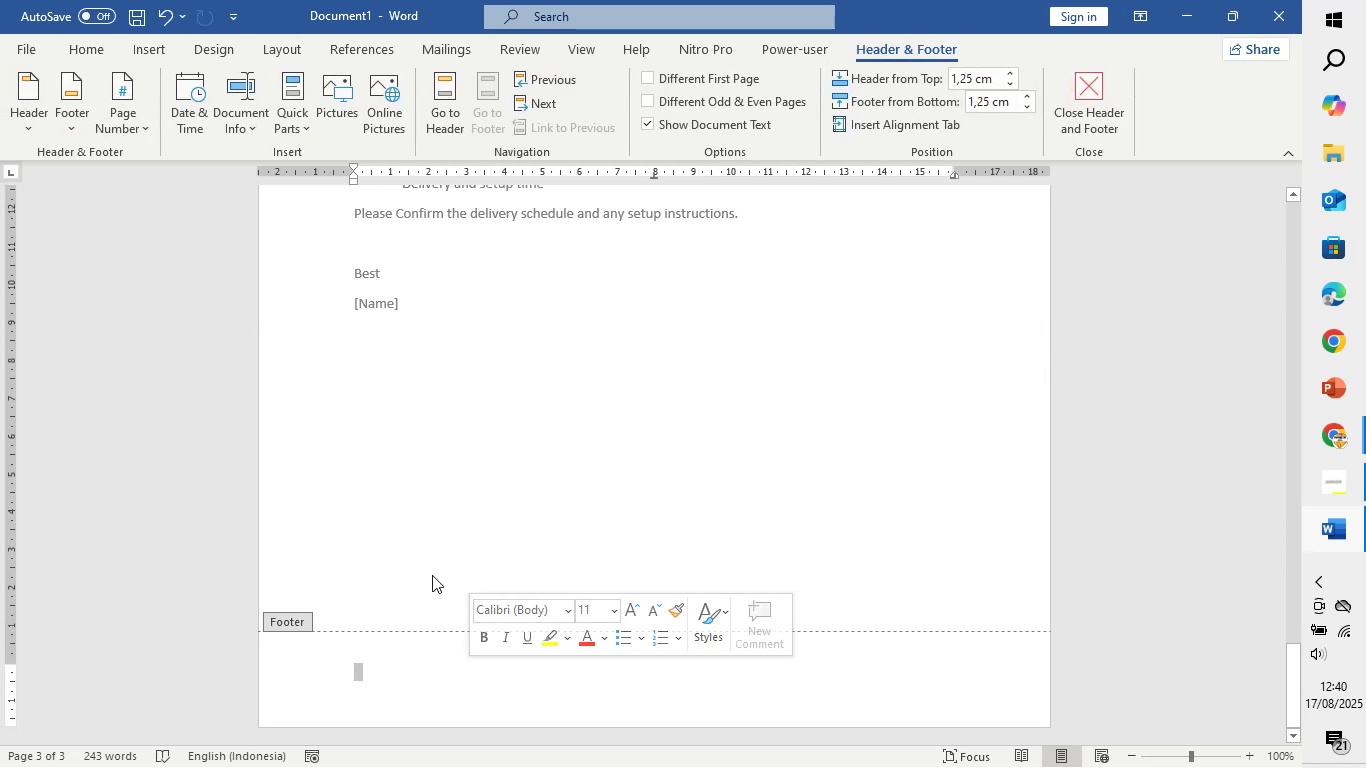 
left_click([420, 559])
 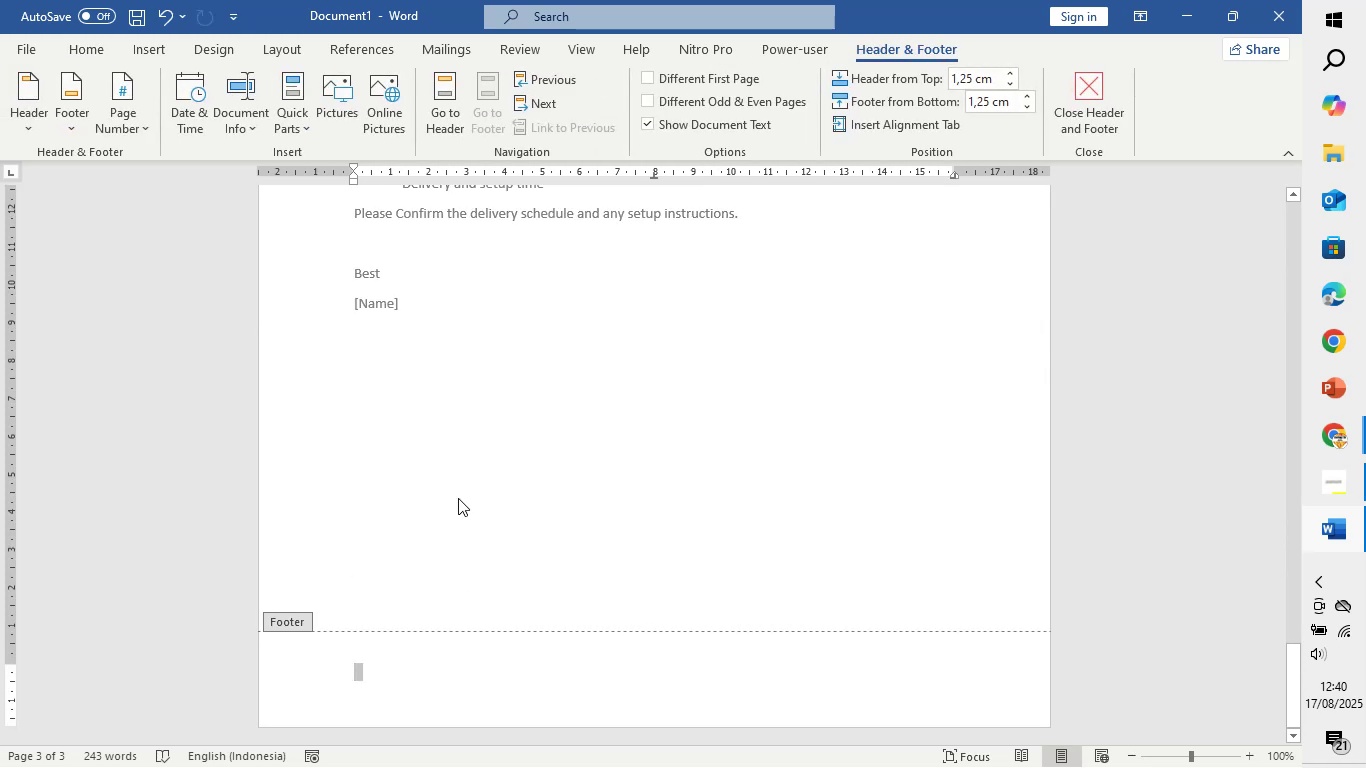 
left_click([459, 497])
 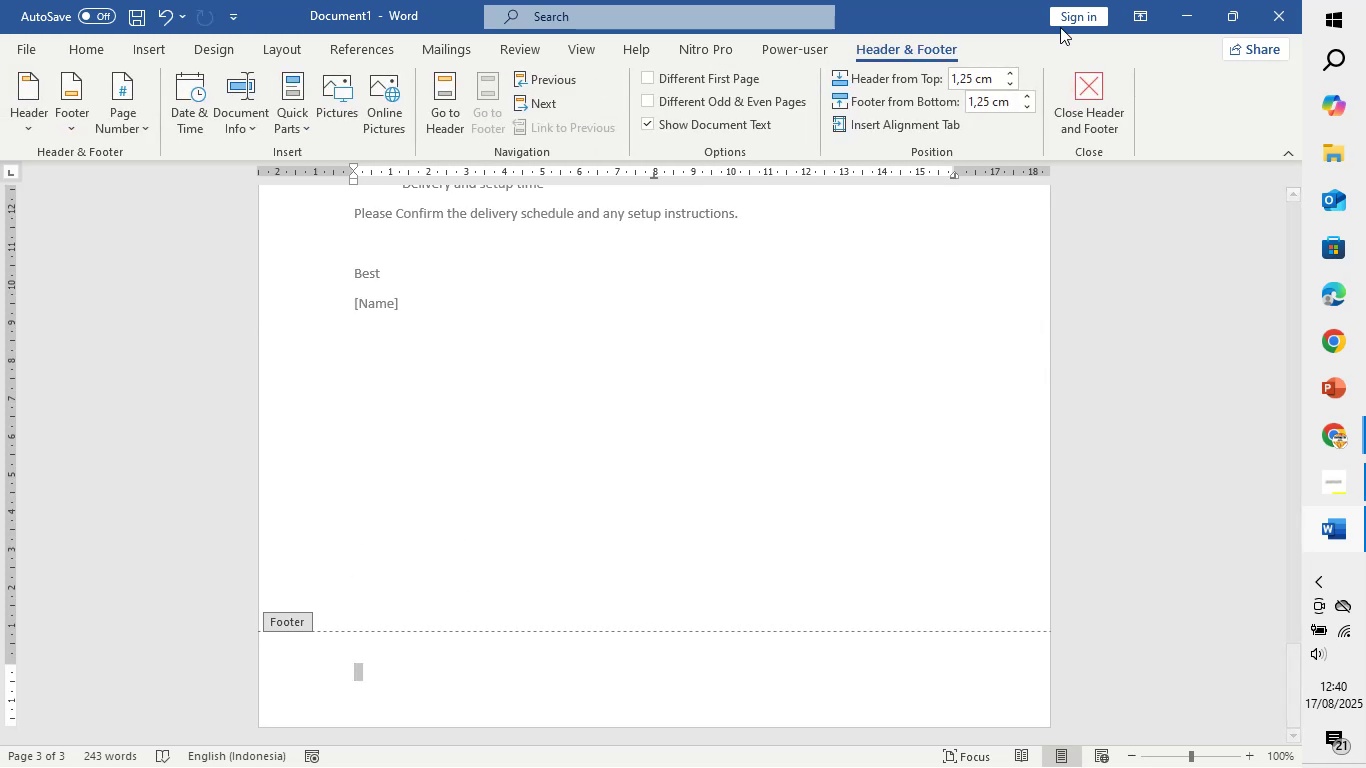 
left_click([1083, 92])
 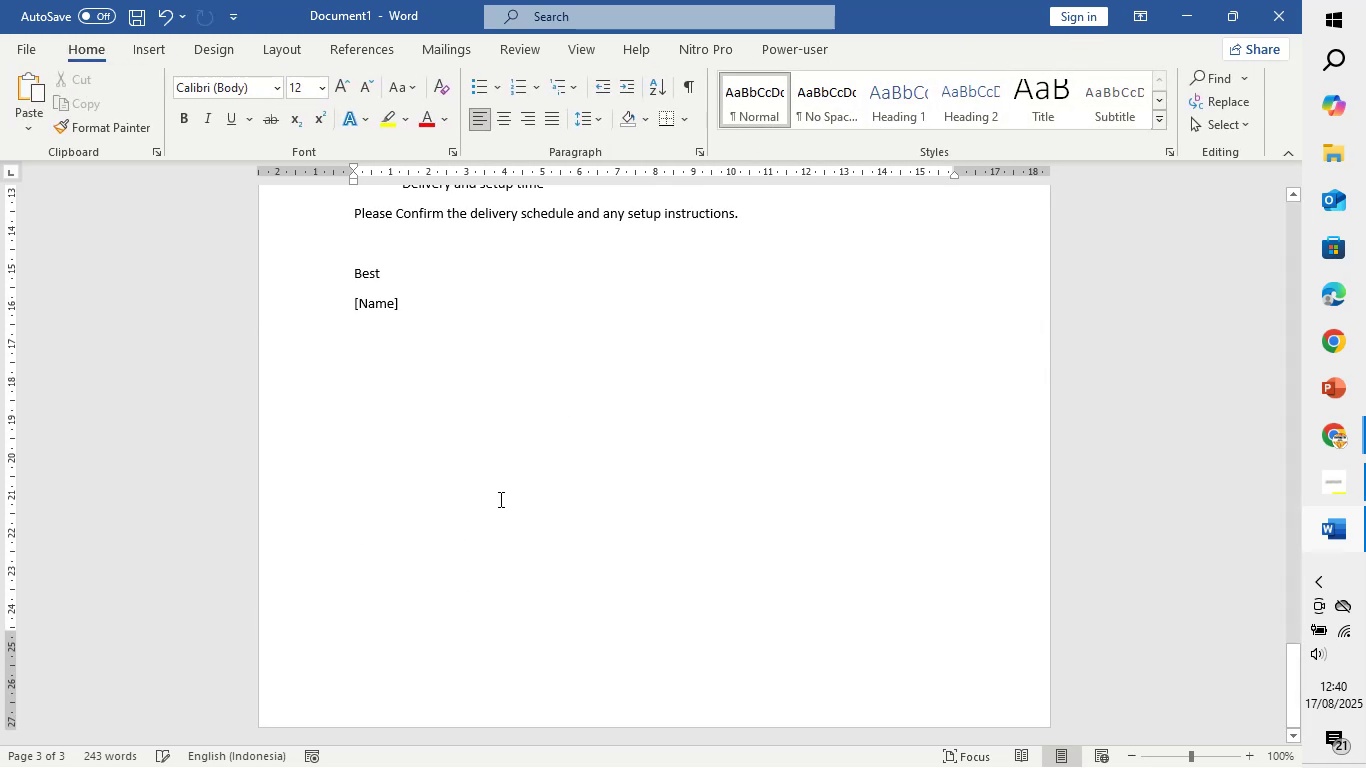 
key(Enter)
 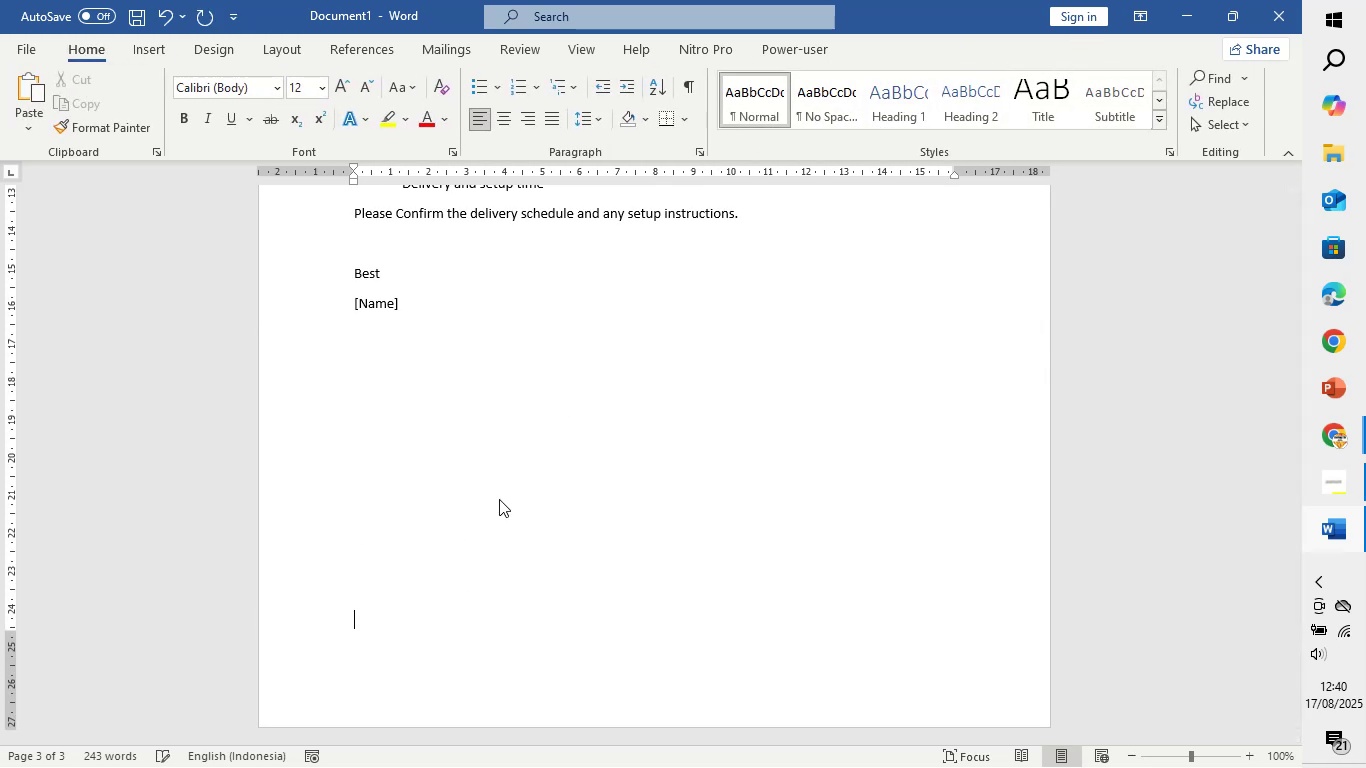 
key(Enter)
 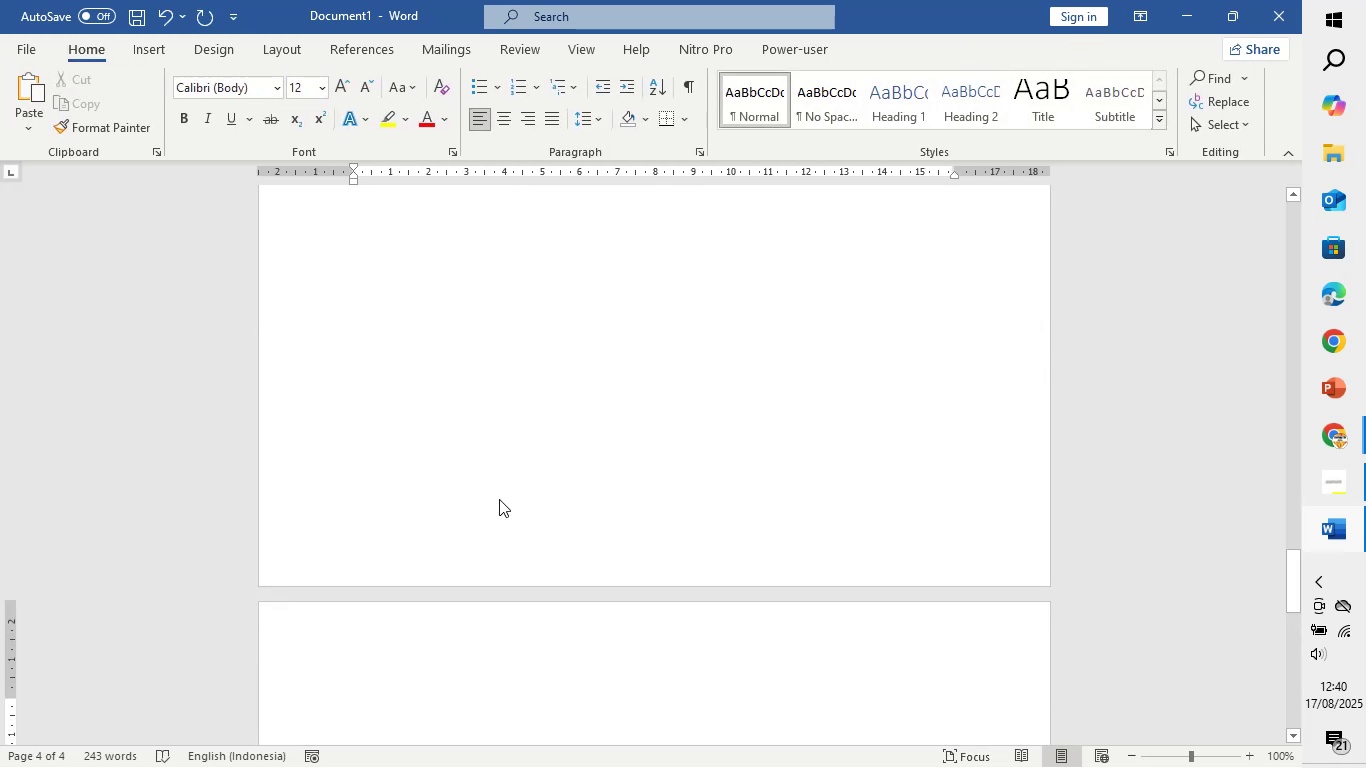 
key(Enter)
 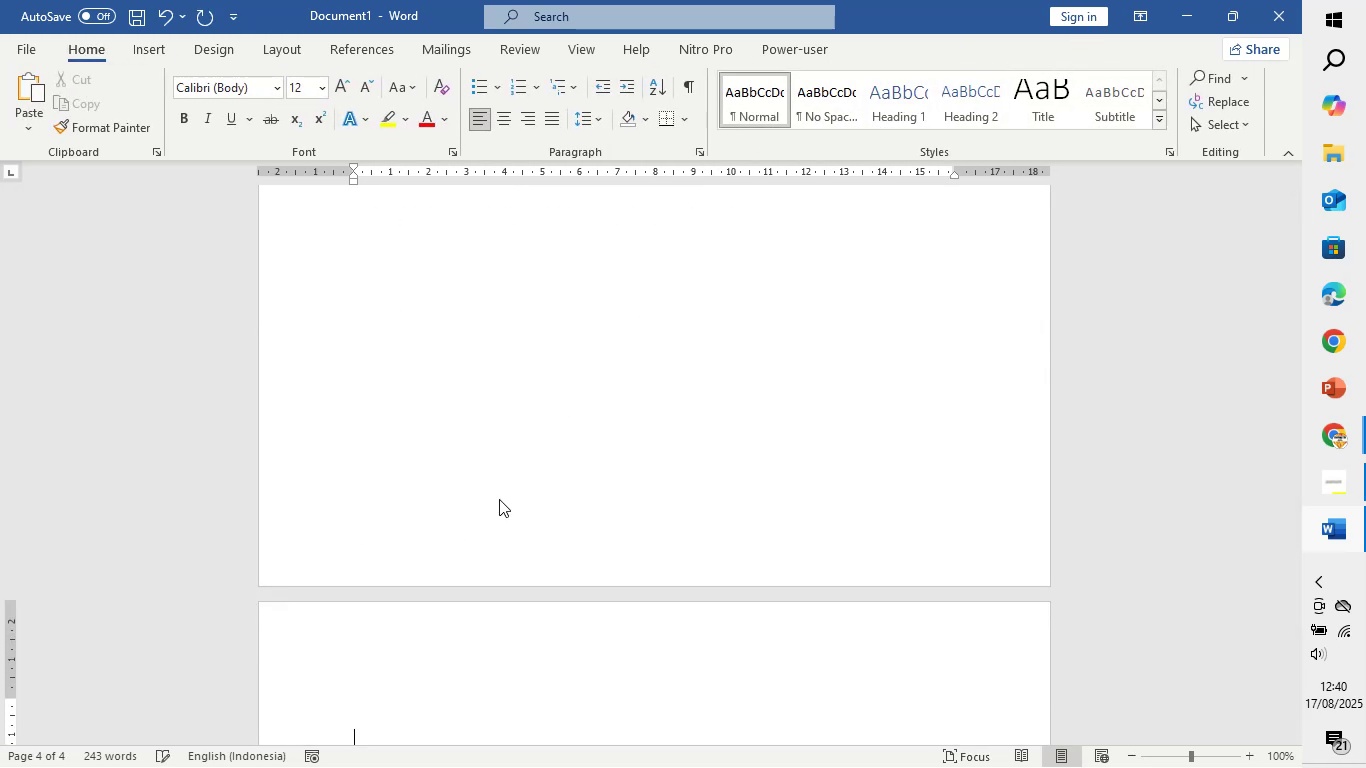 
key(Enter)
 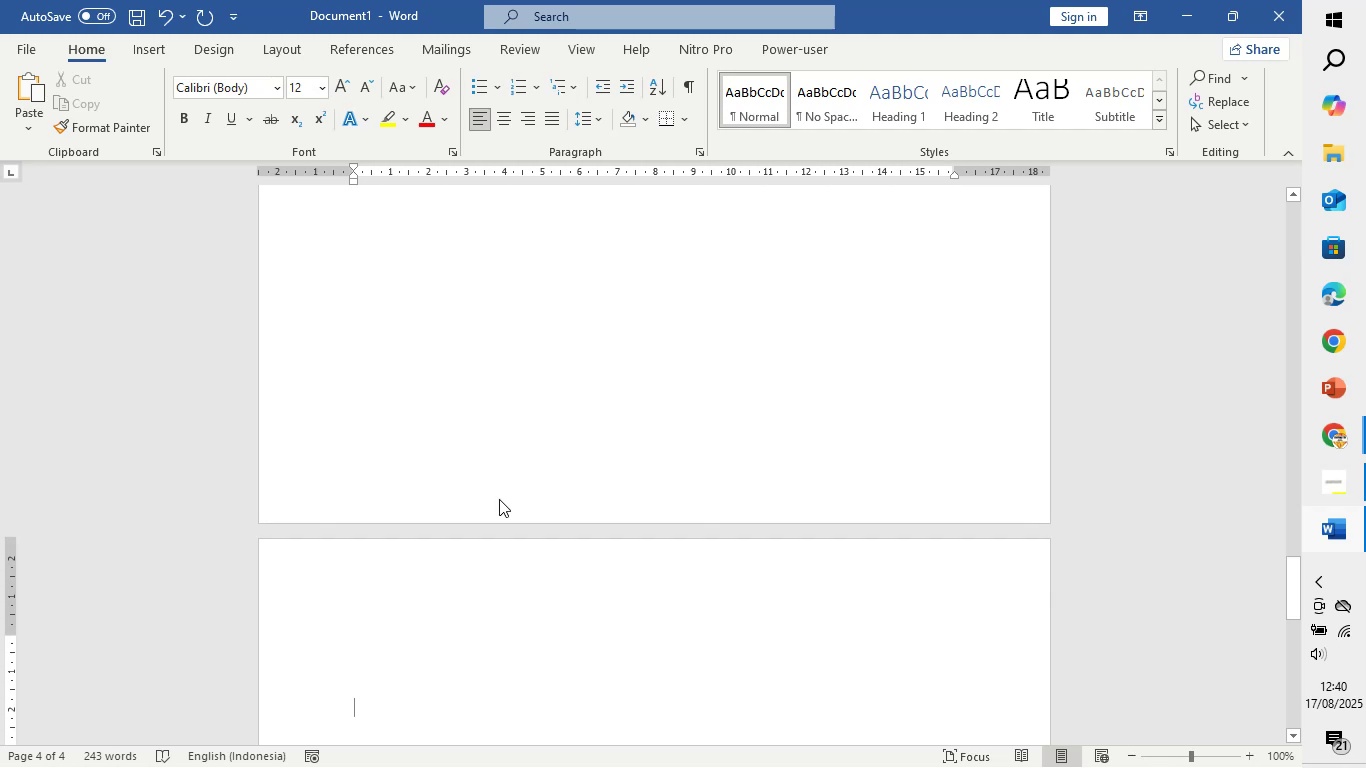 
key(4)
 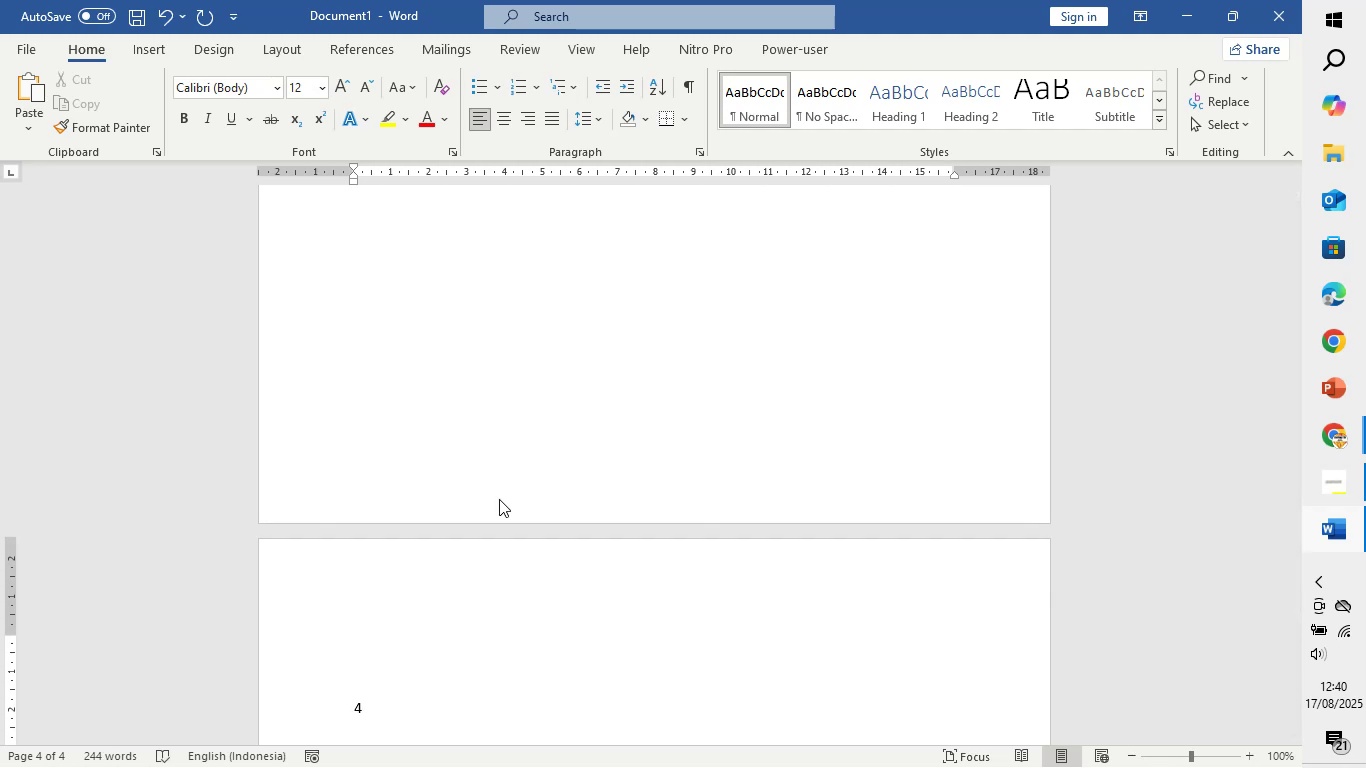 
key(Period)
 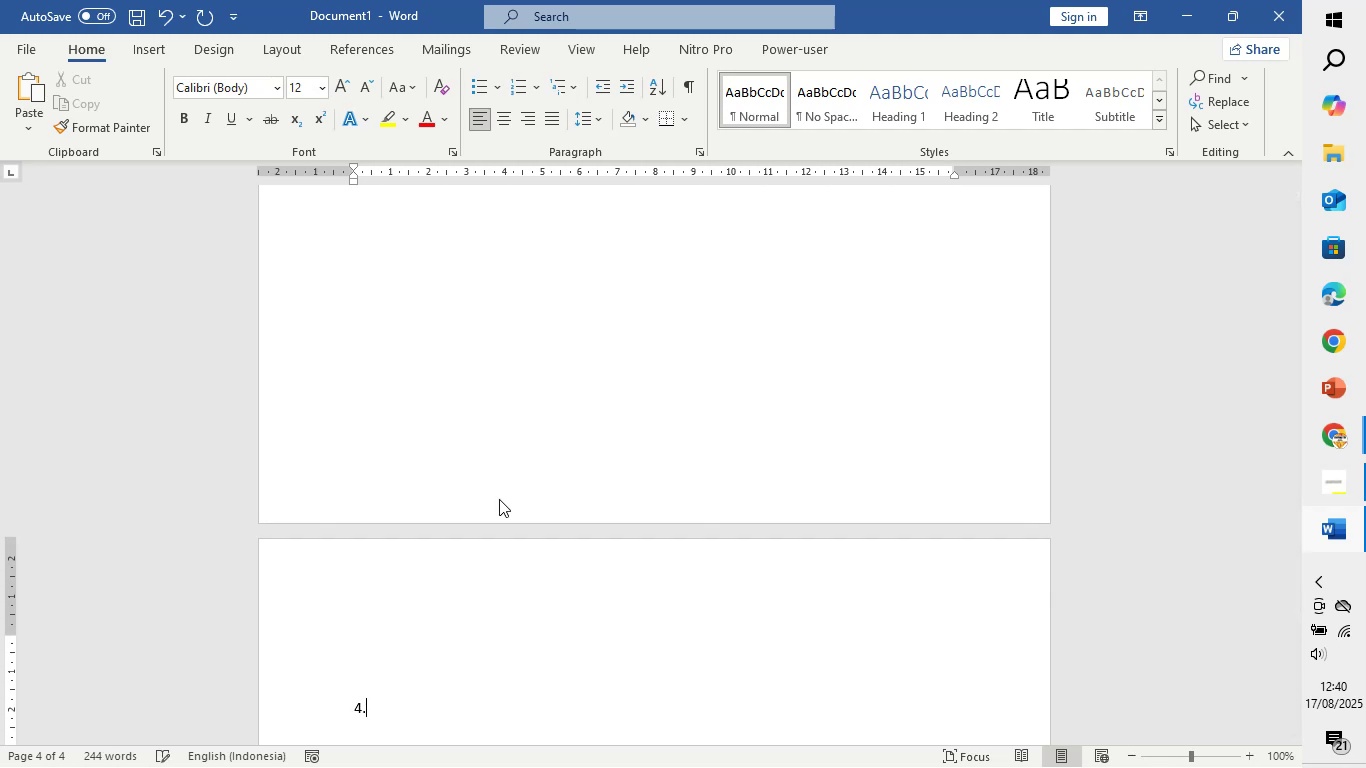 
key(Space)
 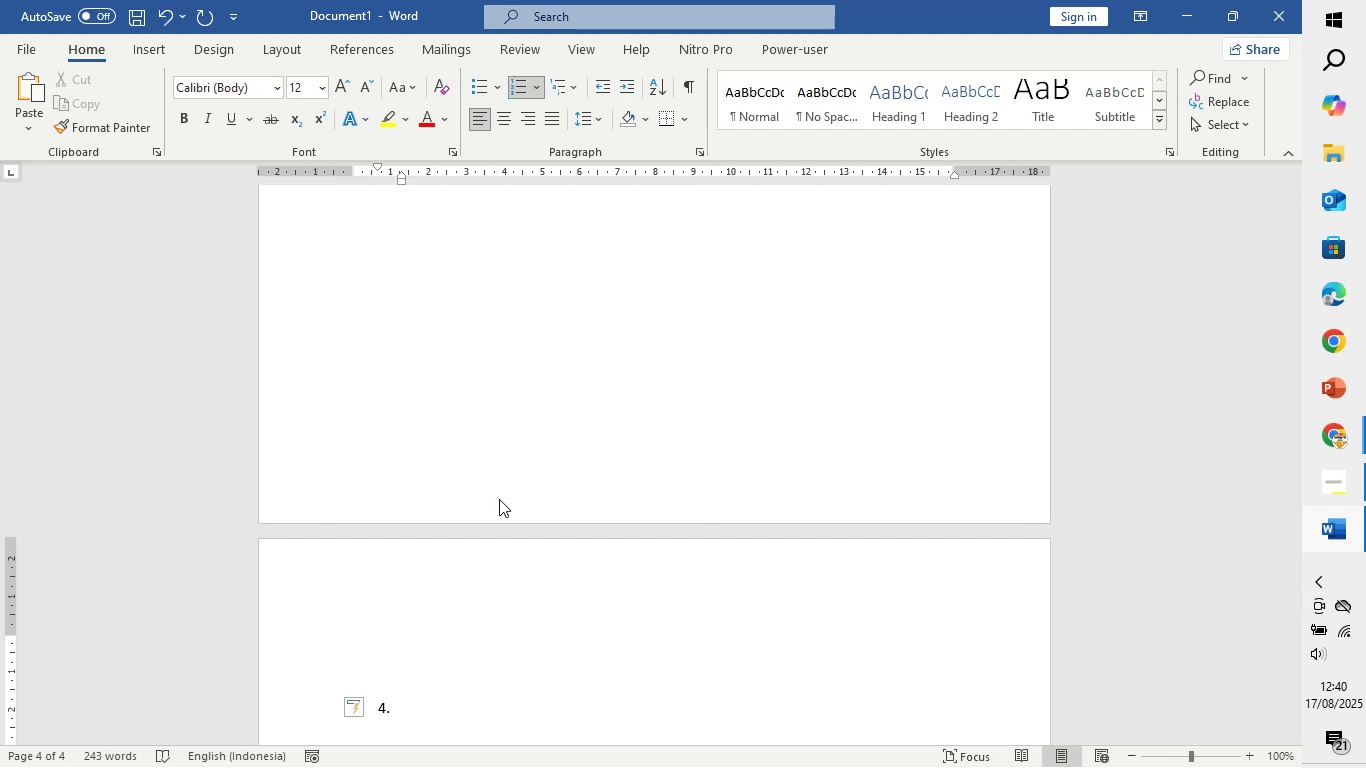 
type(Medi)
key(Backspace)
key(Backspace)
type(dia Documentation)
 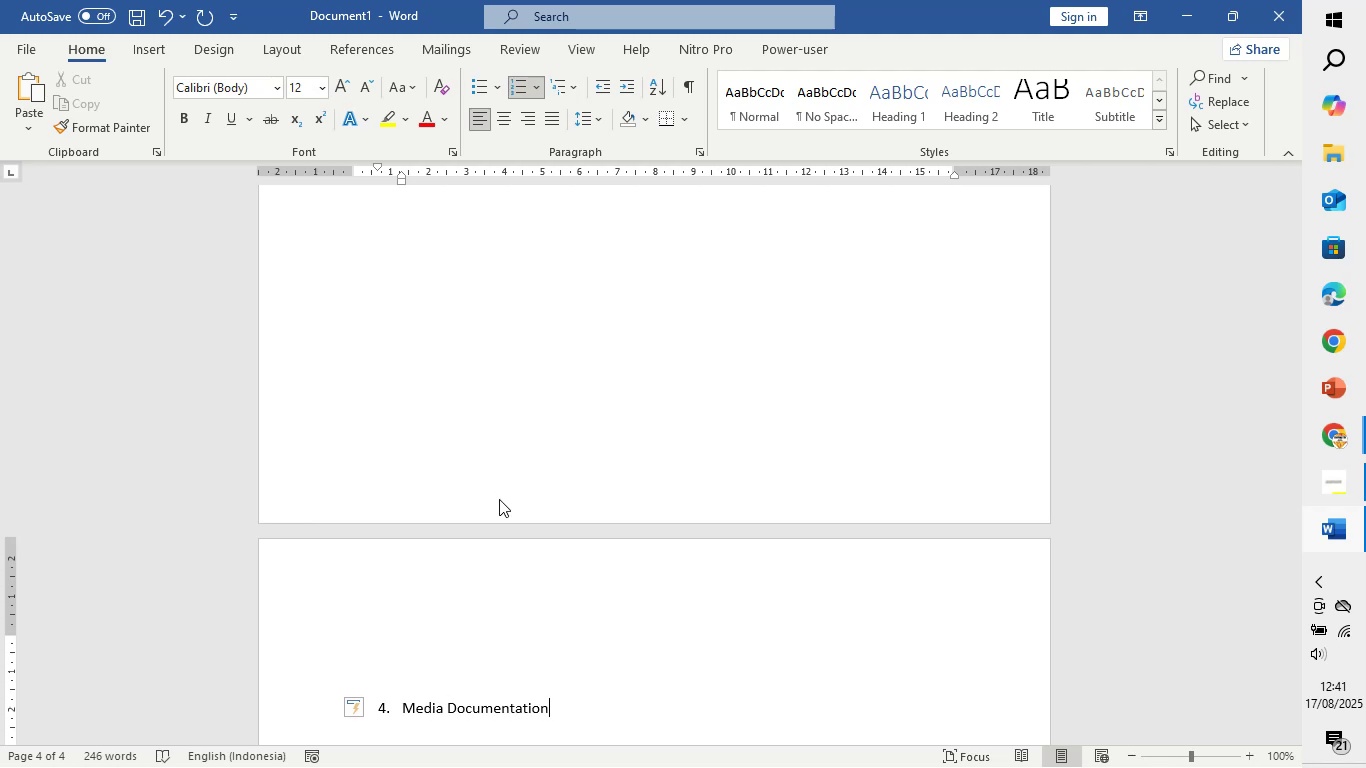 
key(Enter)
 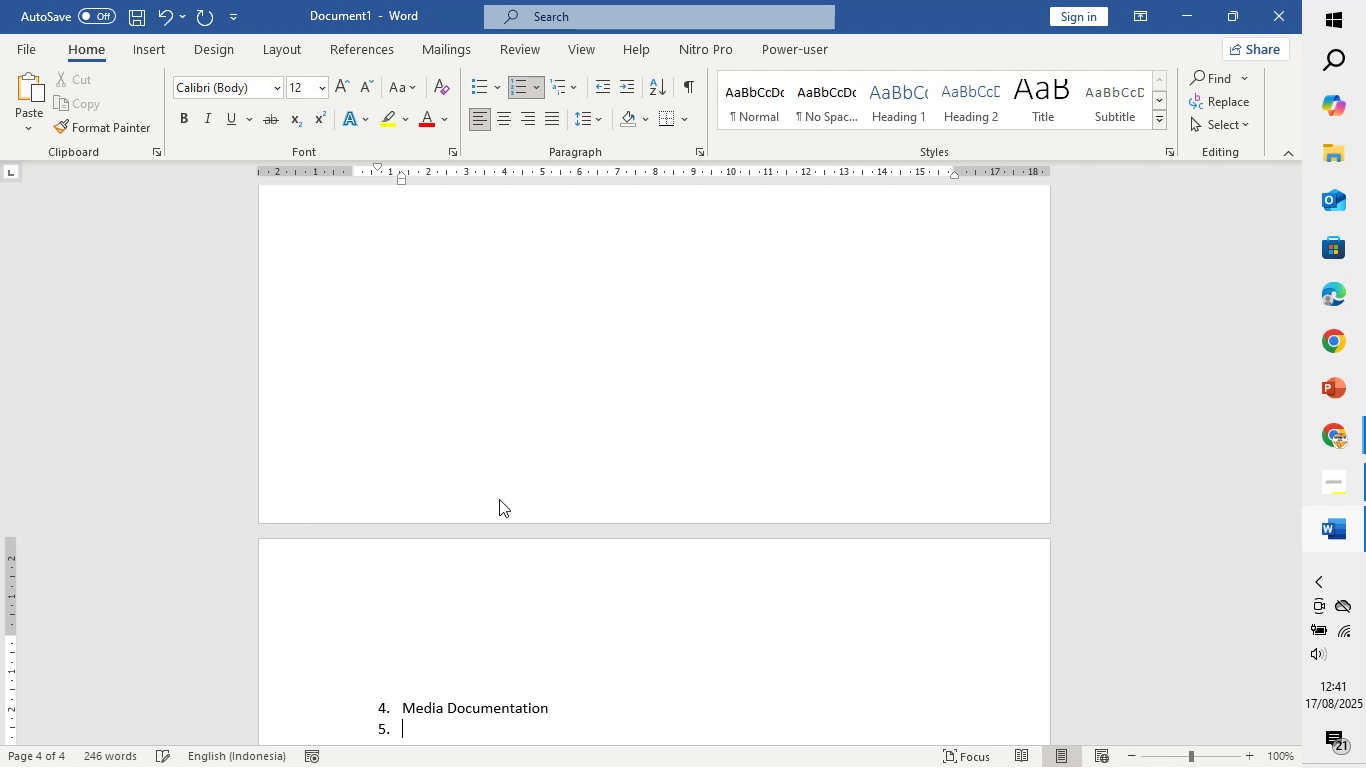 
key(Enter)
 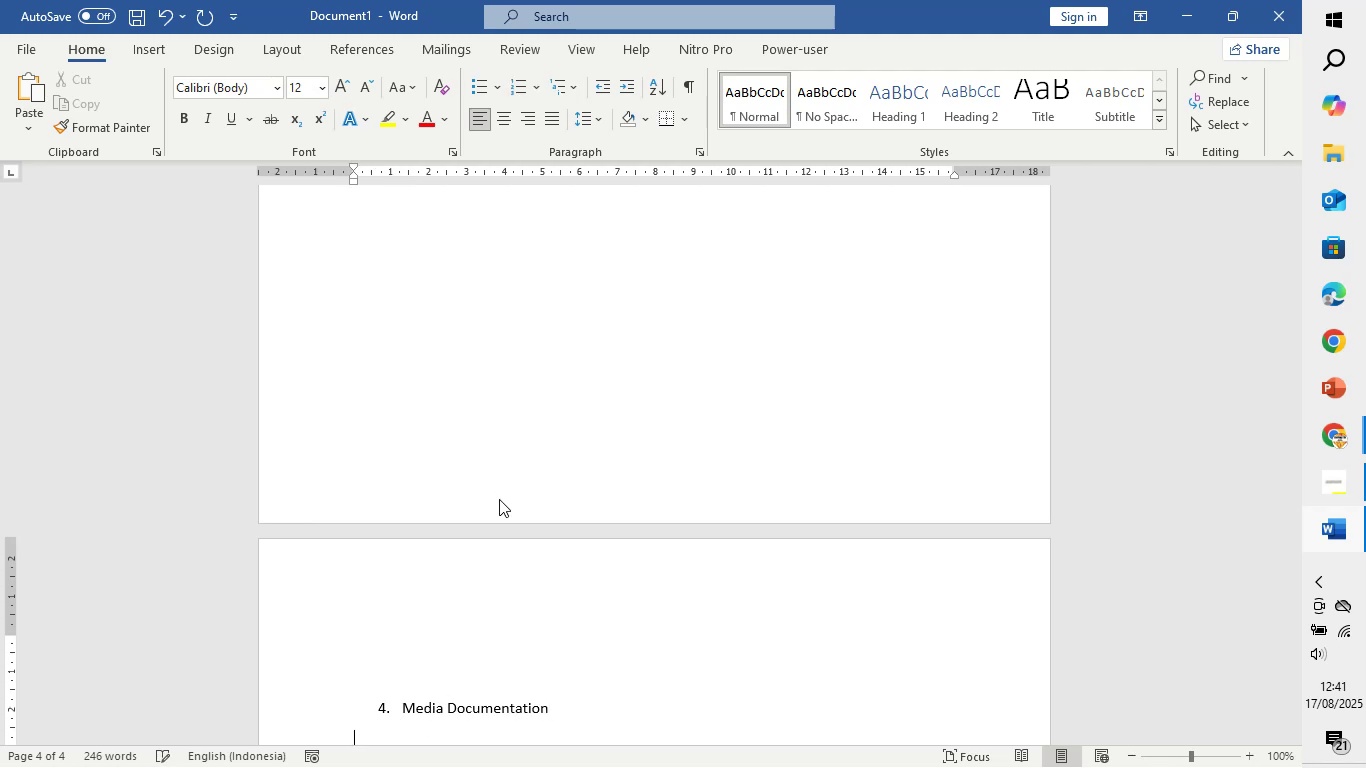 
key(Enter)
 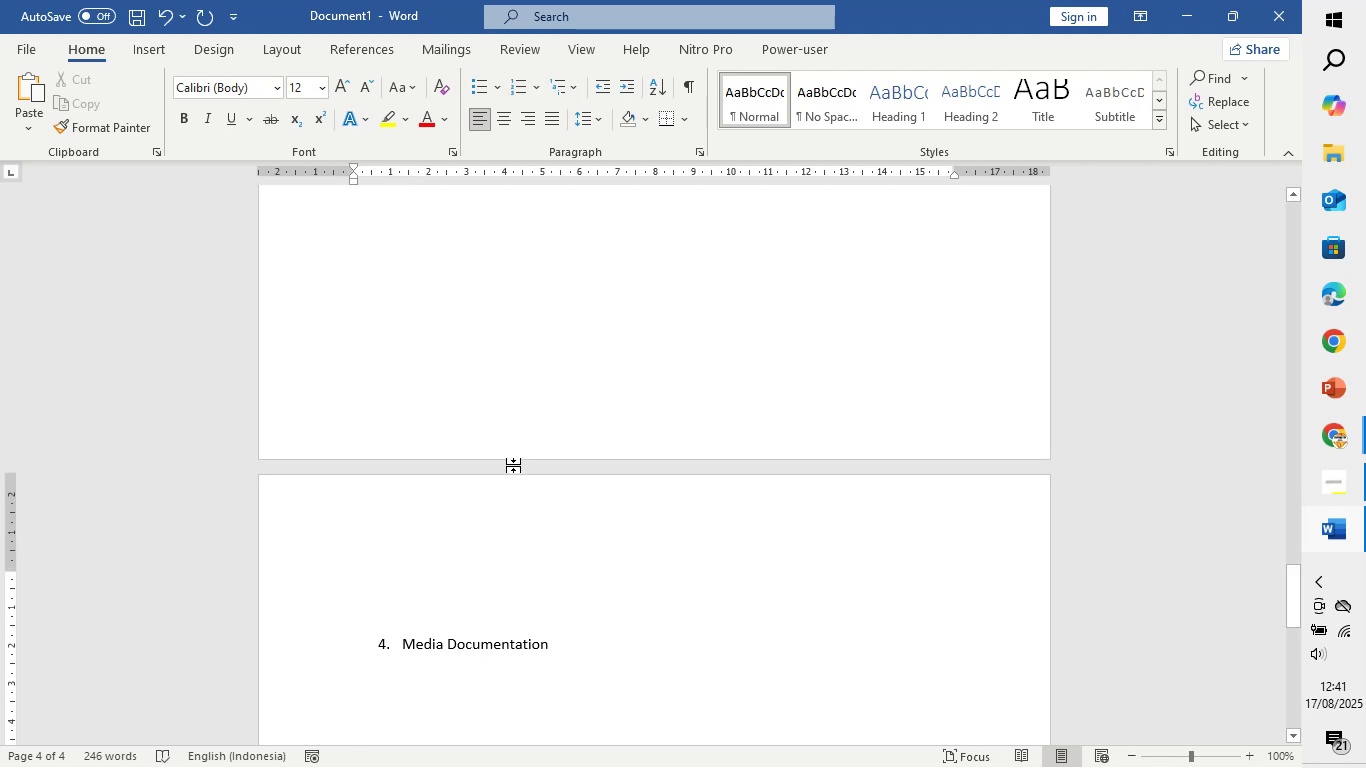 
scroll: coordinate [503, 512], scroll_direction: down, amount: 5.0
 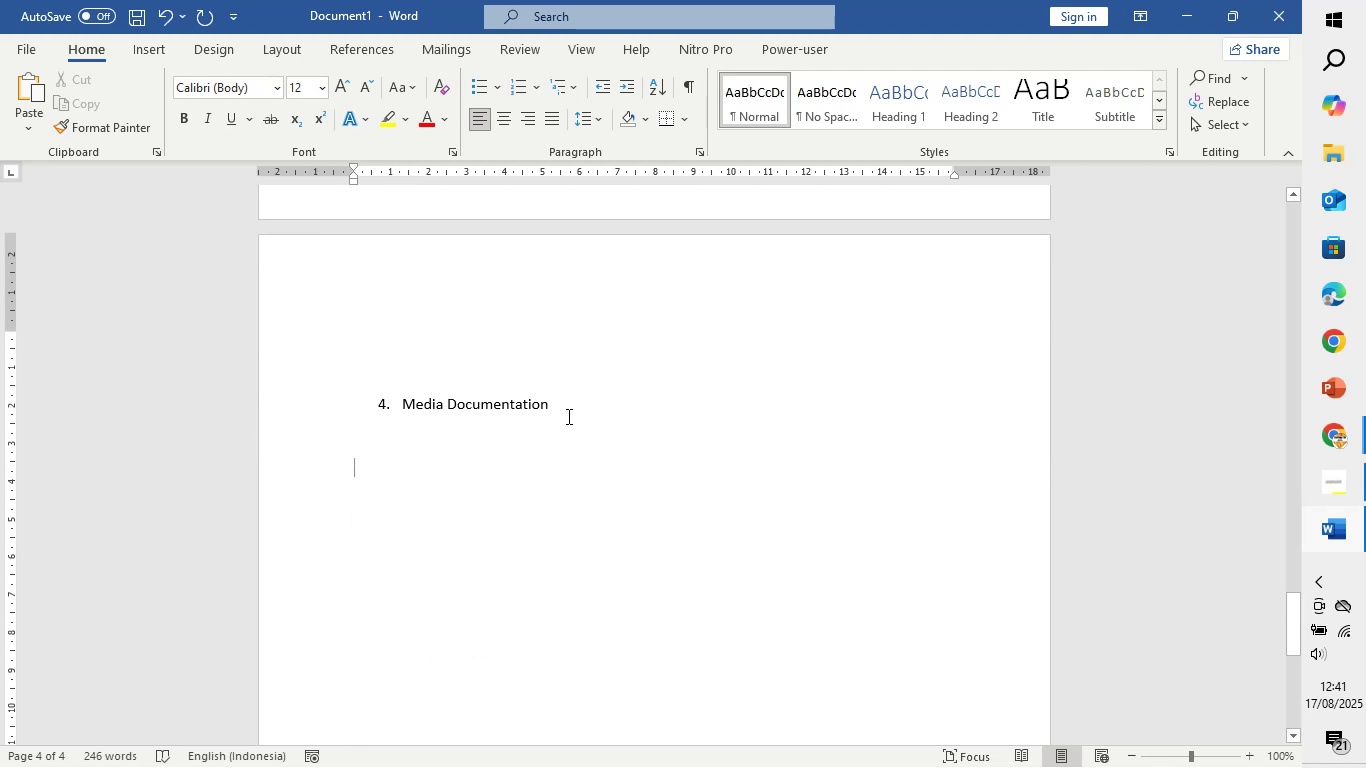 
left_click_drag(start_coordinate=[577, 404], to_coordinate=[318, 404])
 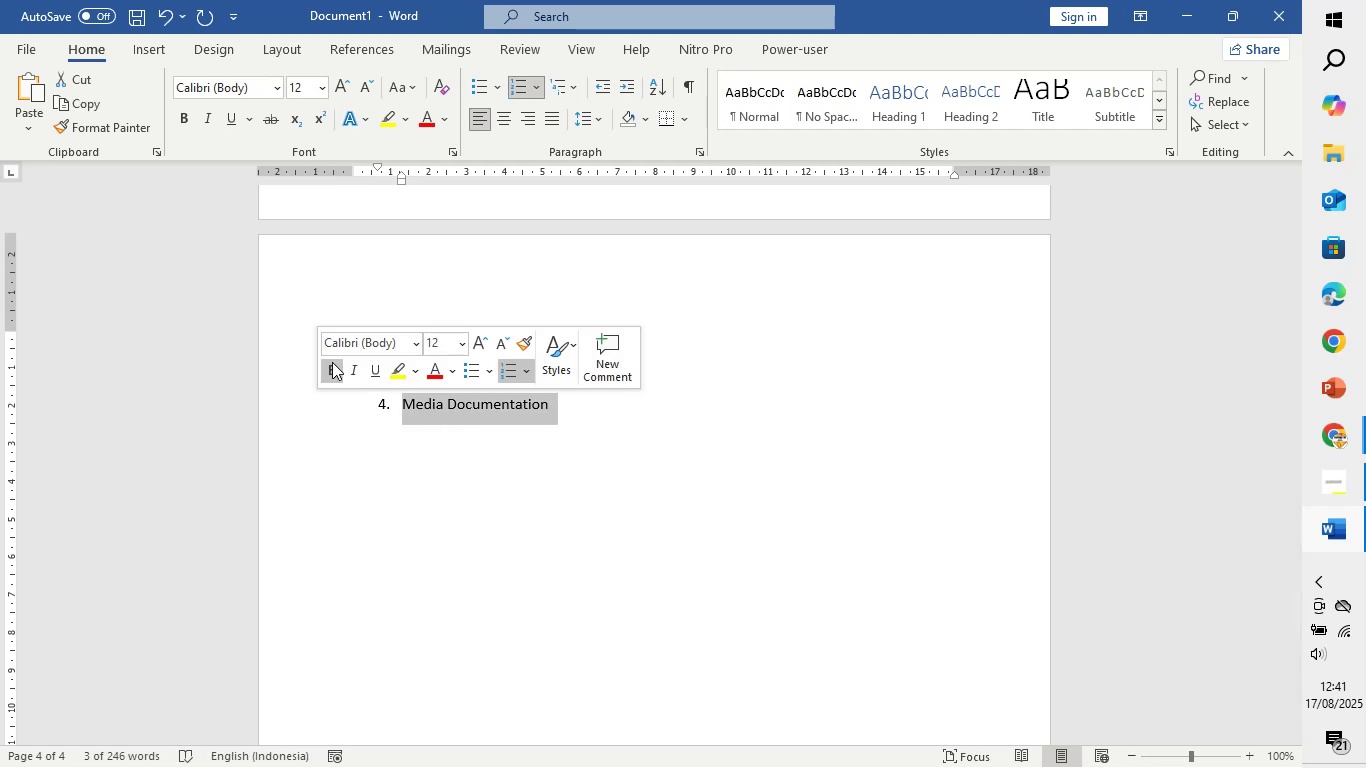 
left_click([329, 363])
 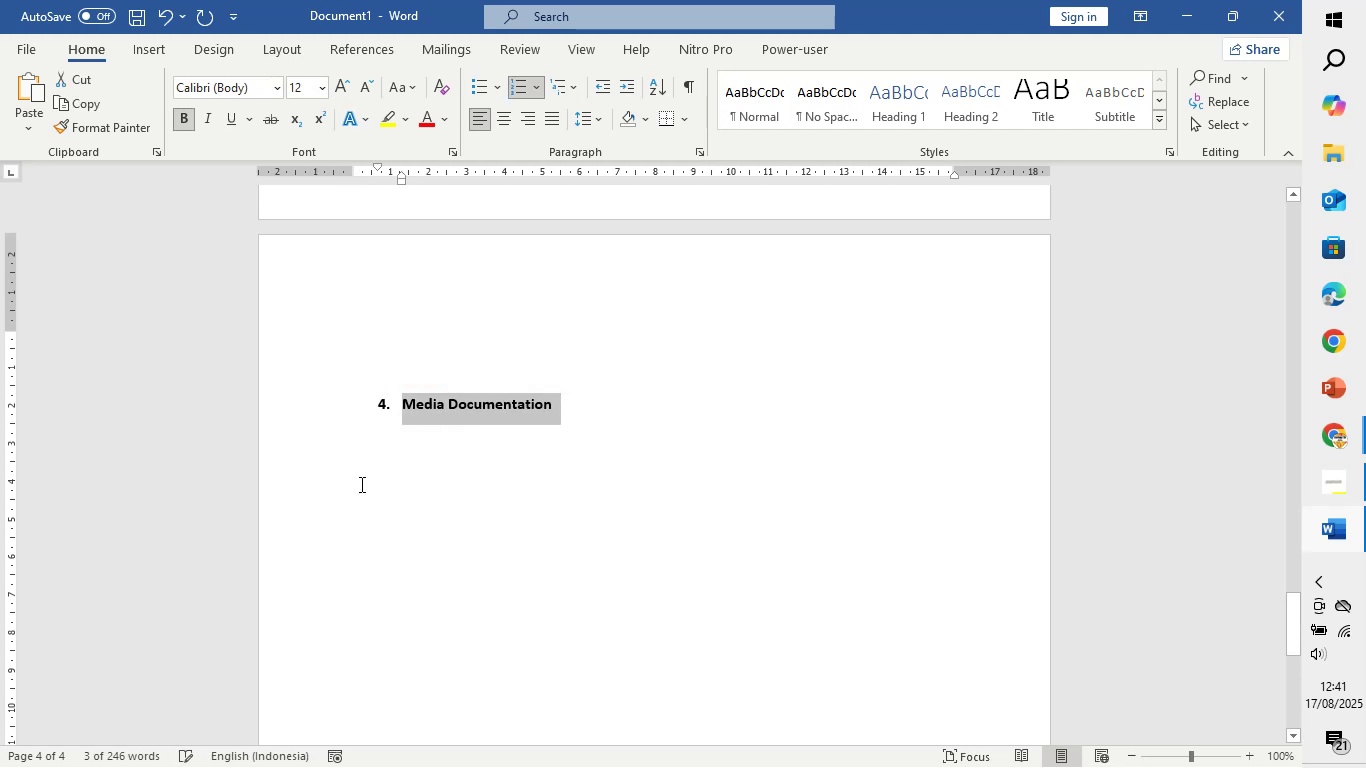 
left_click([360, 484])
 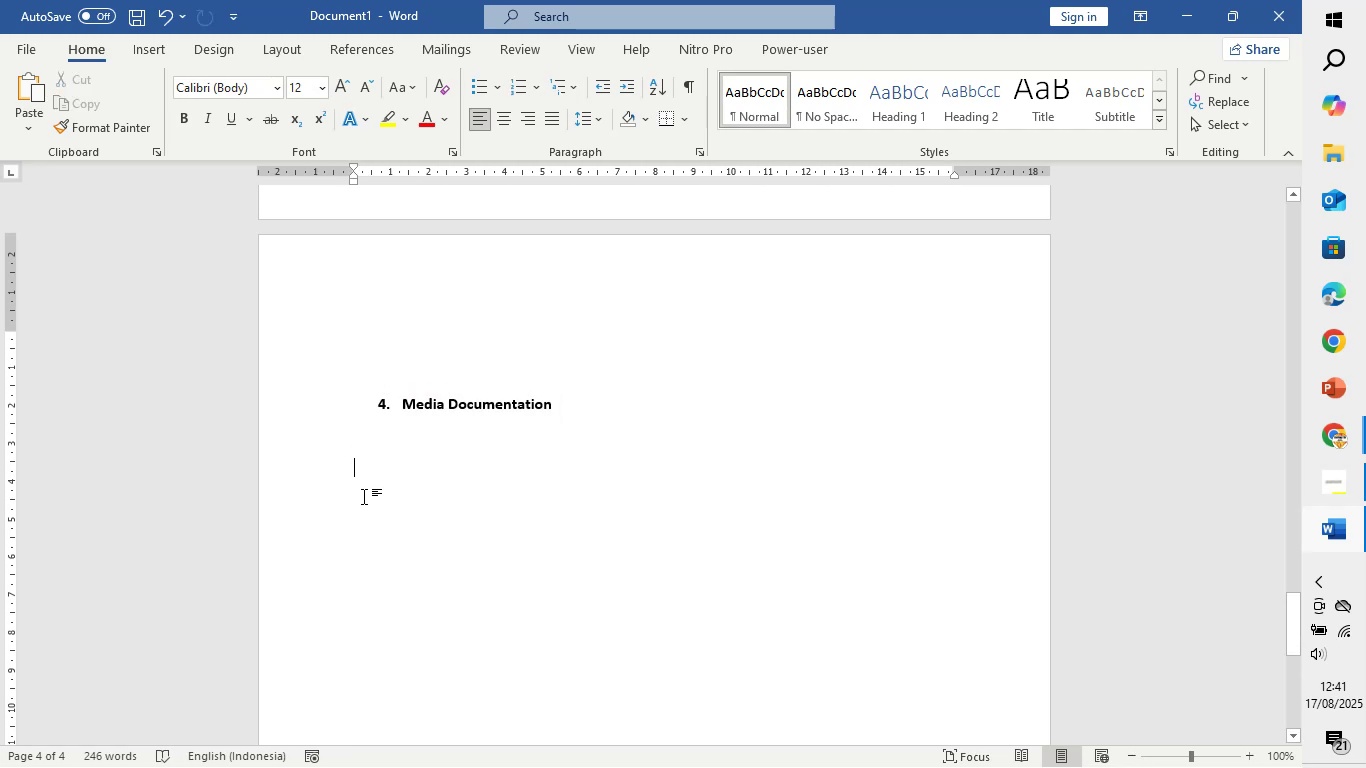 
type(Subject; )
key(Backspace)
key(Backspace)
type(: Wedding Day Photo & Video Schedul Confirmation)
 